 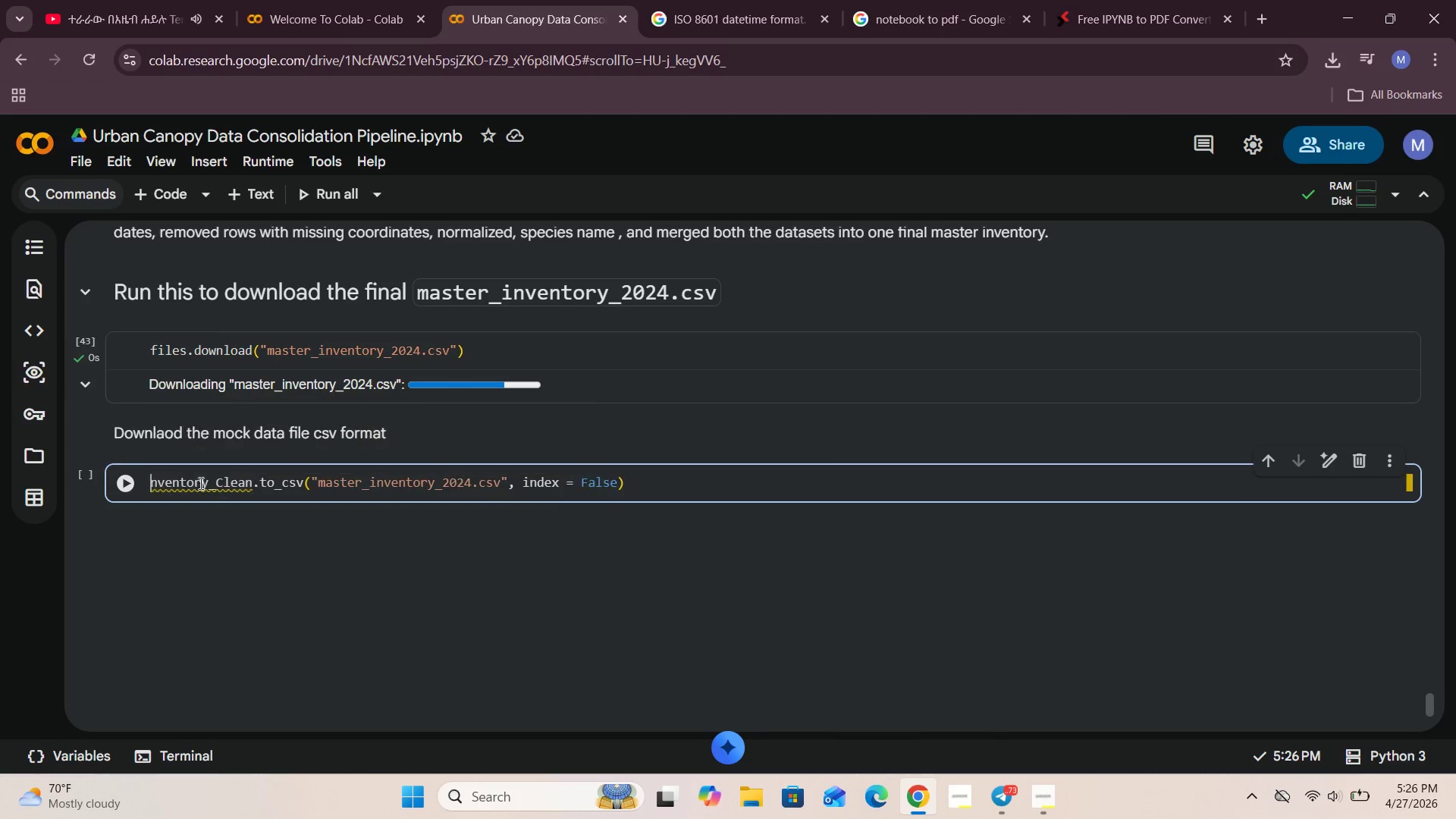 
key(CapsLock)
 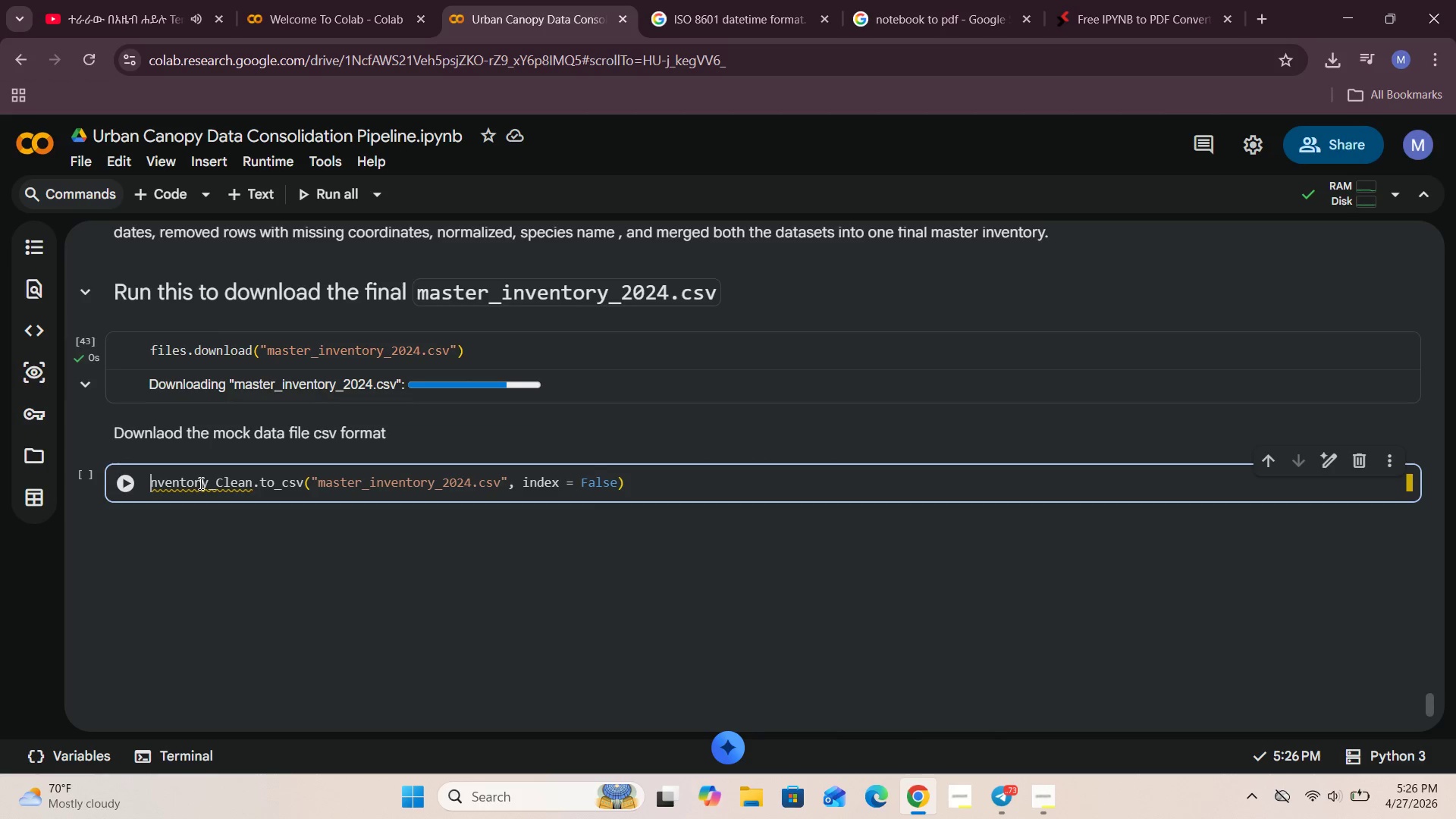 
key(I)
 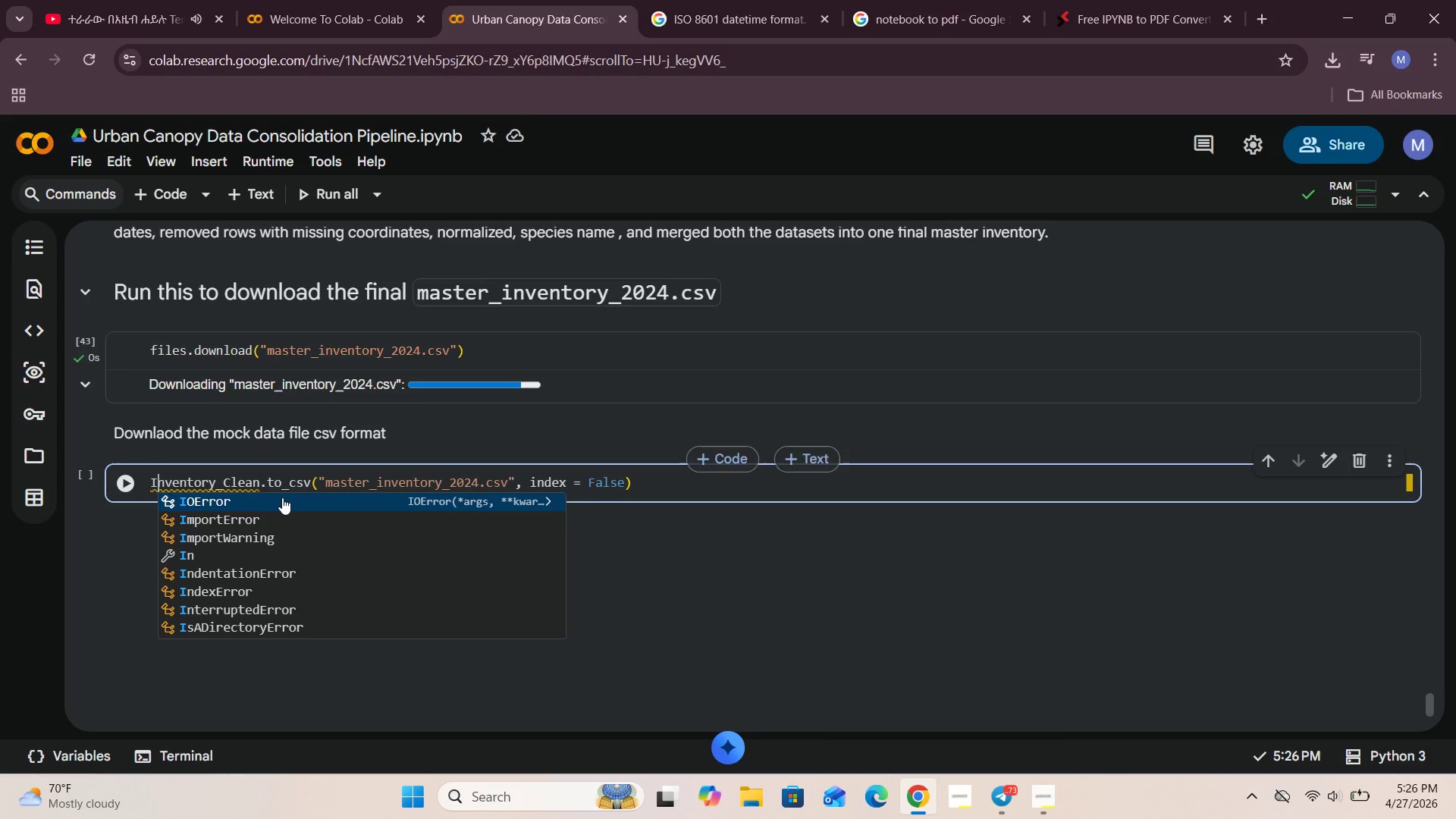 
left_click([236, 480])
 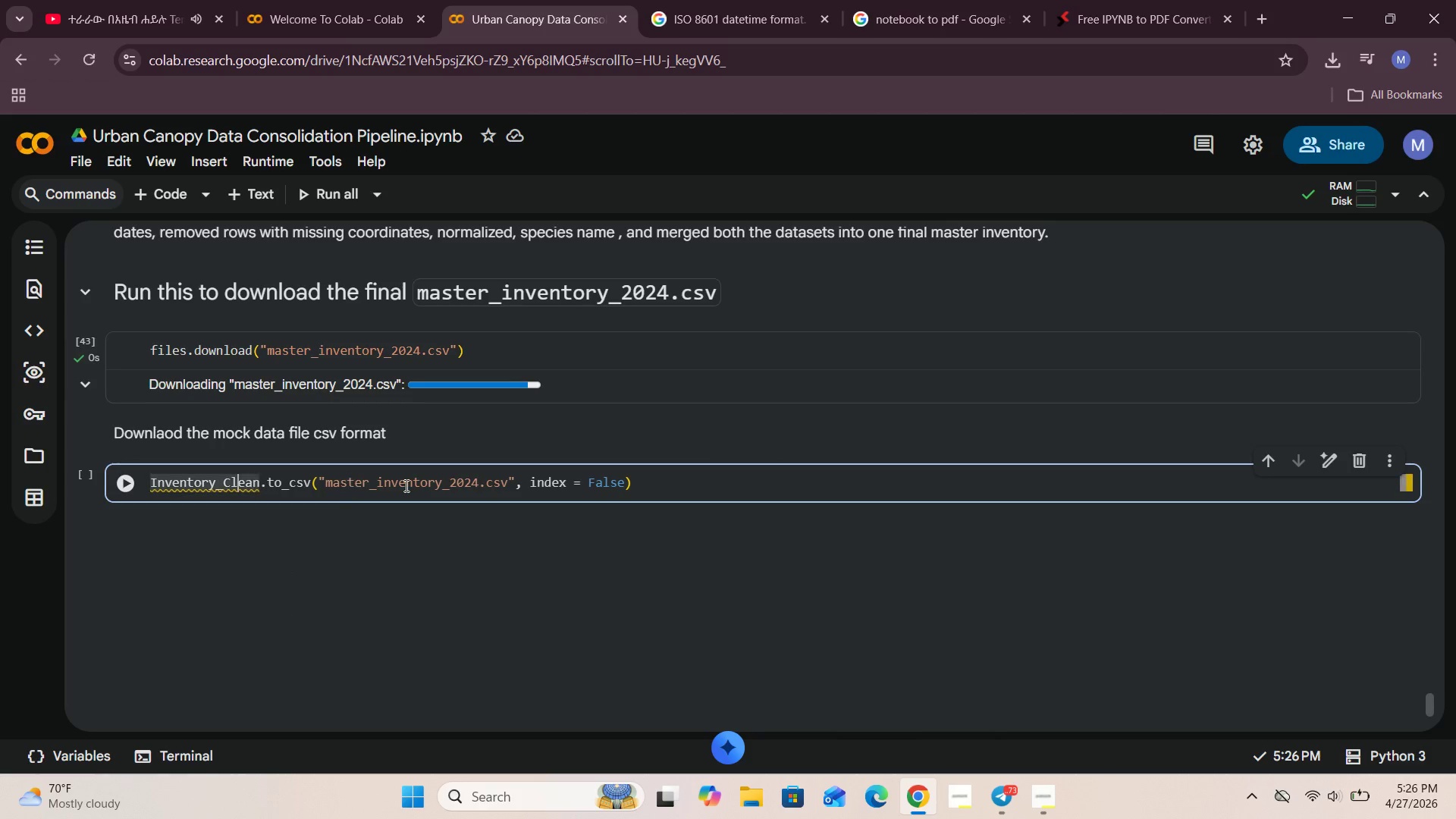 
scroll: coordinate [404, 497], scroll_direction: up, amount: 25.0
 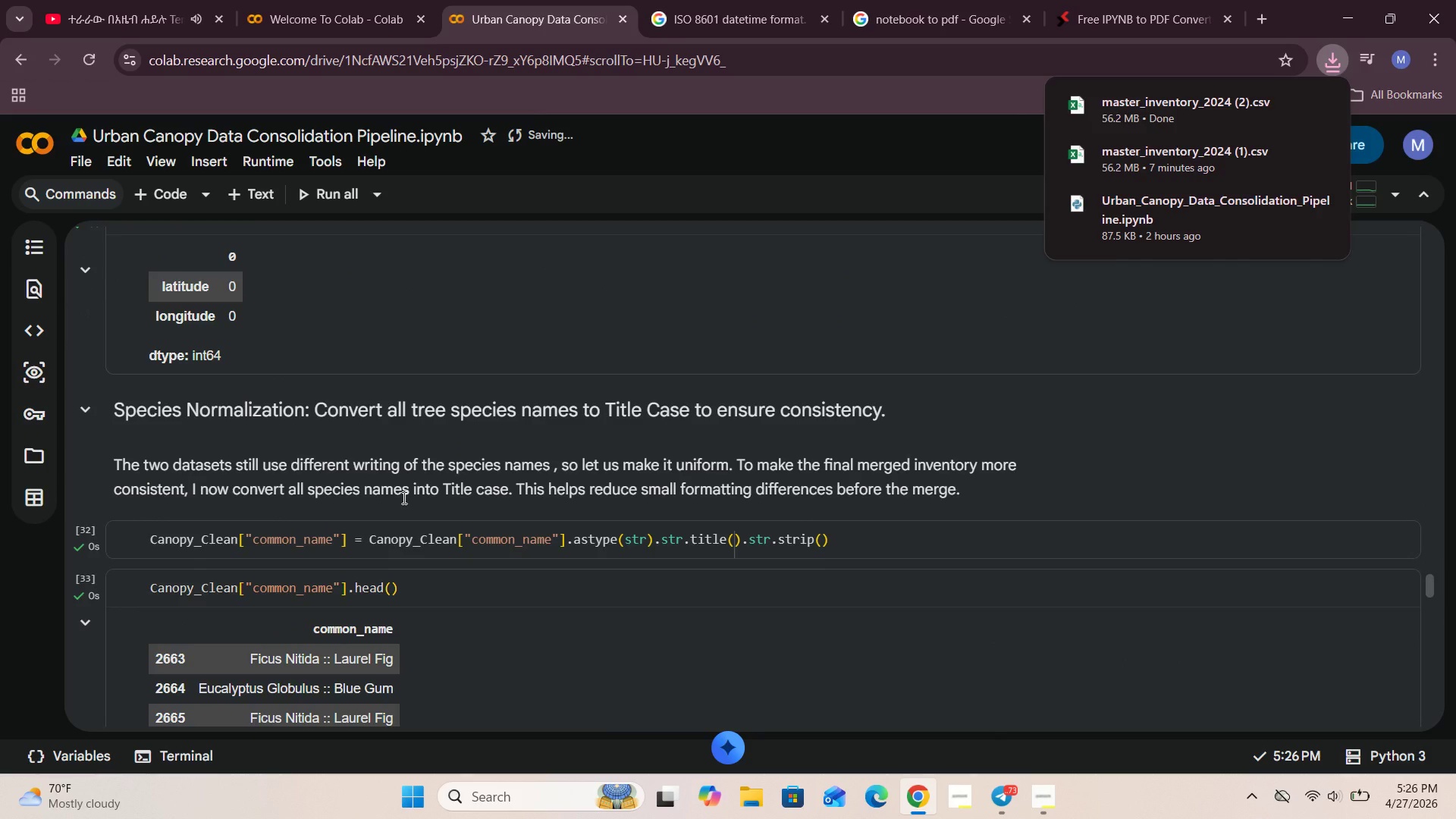 
scroll: coordinate [403, 497], scroll_direction: down, amount: 36.0
 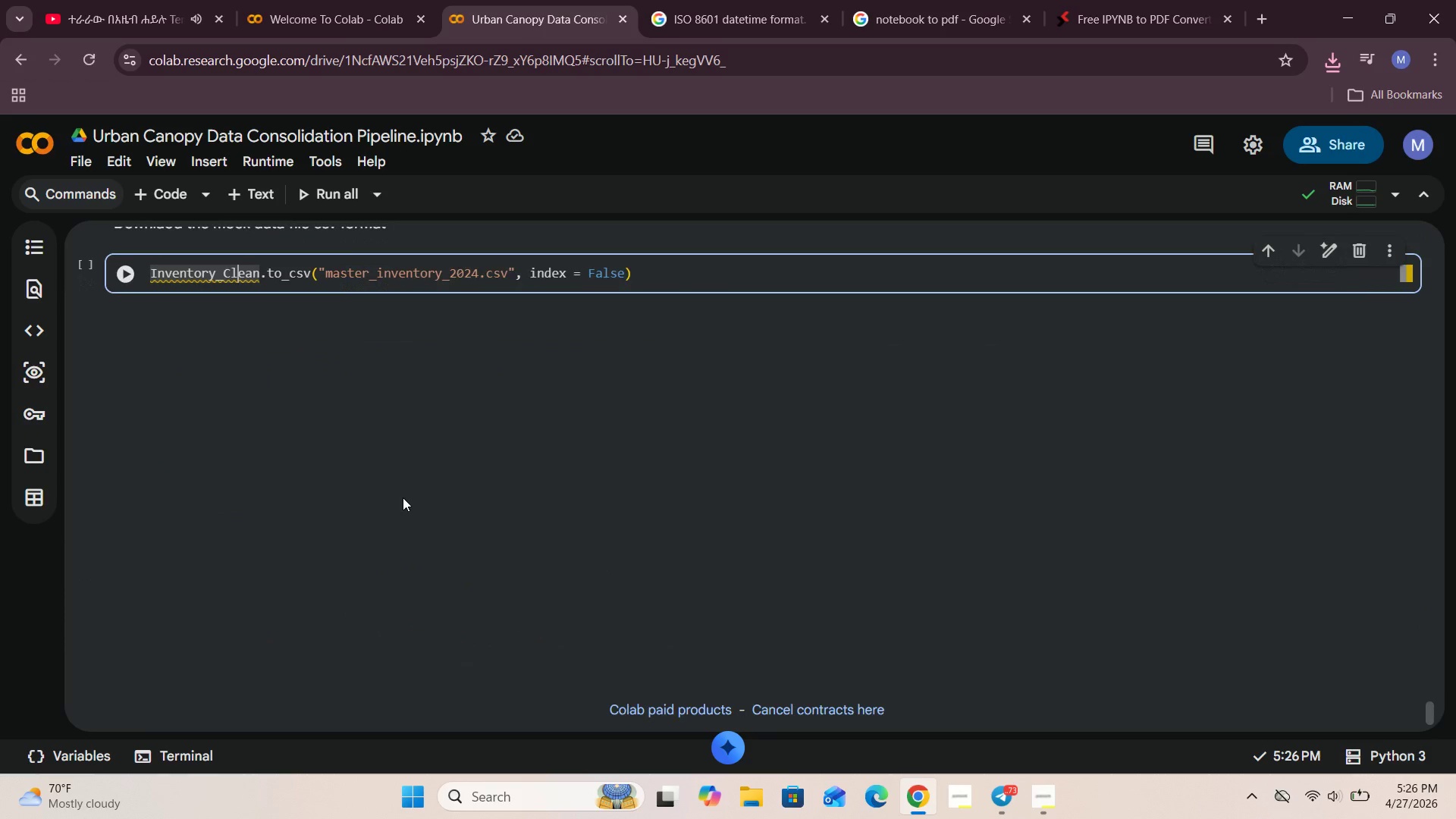 
scroll: coordinate [403, 497], scroll_direction: up, amount: 1.0
 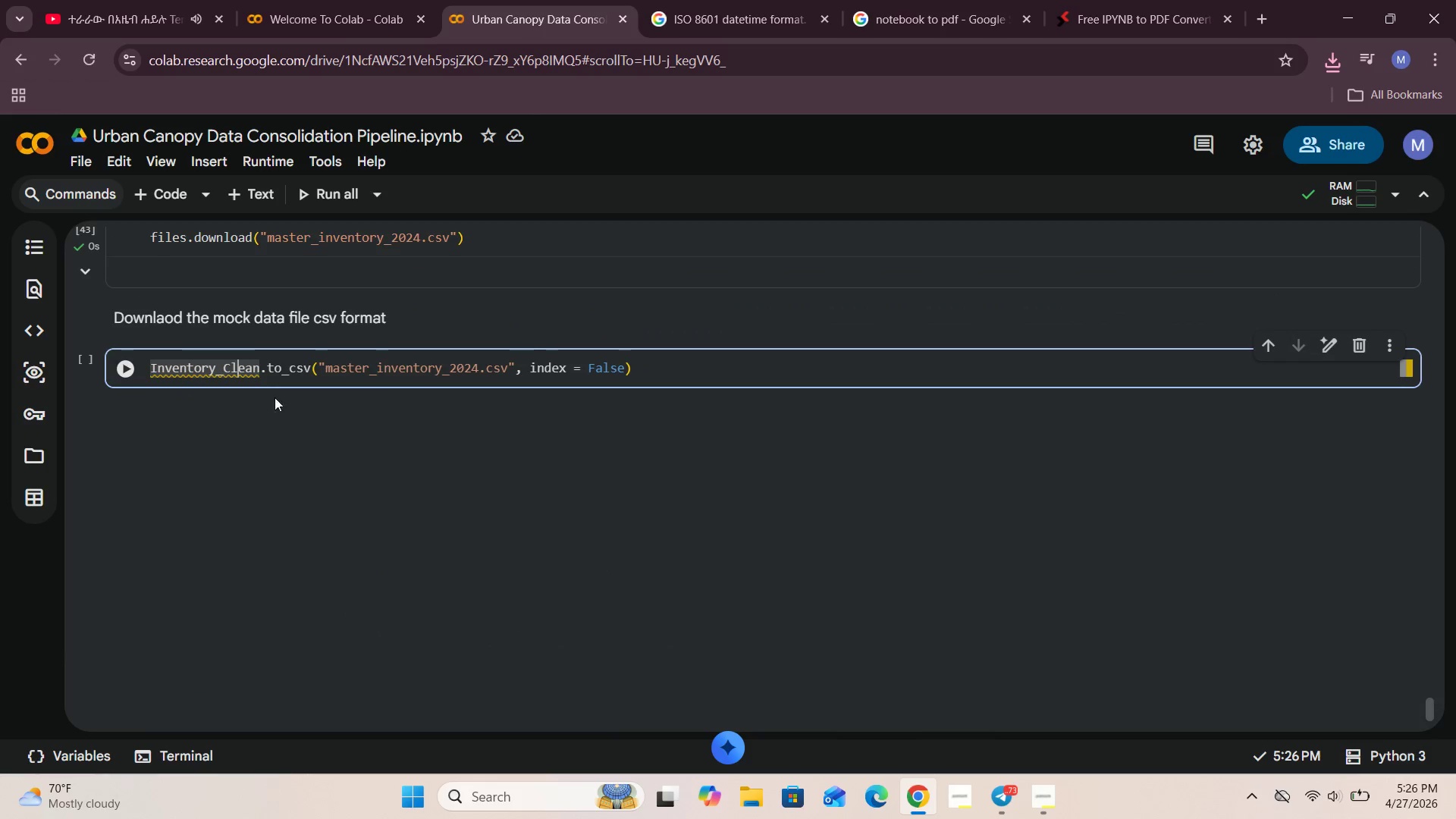 
left_click([263, 376])
 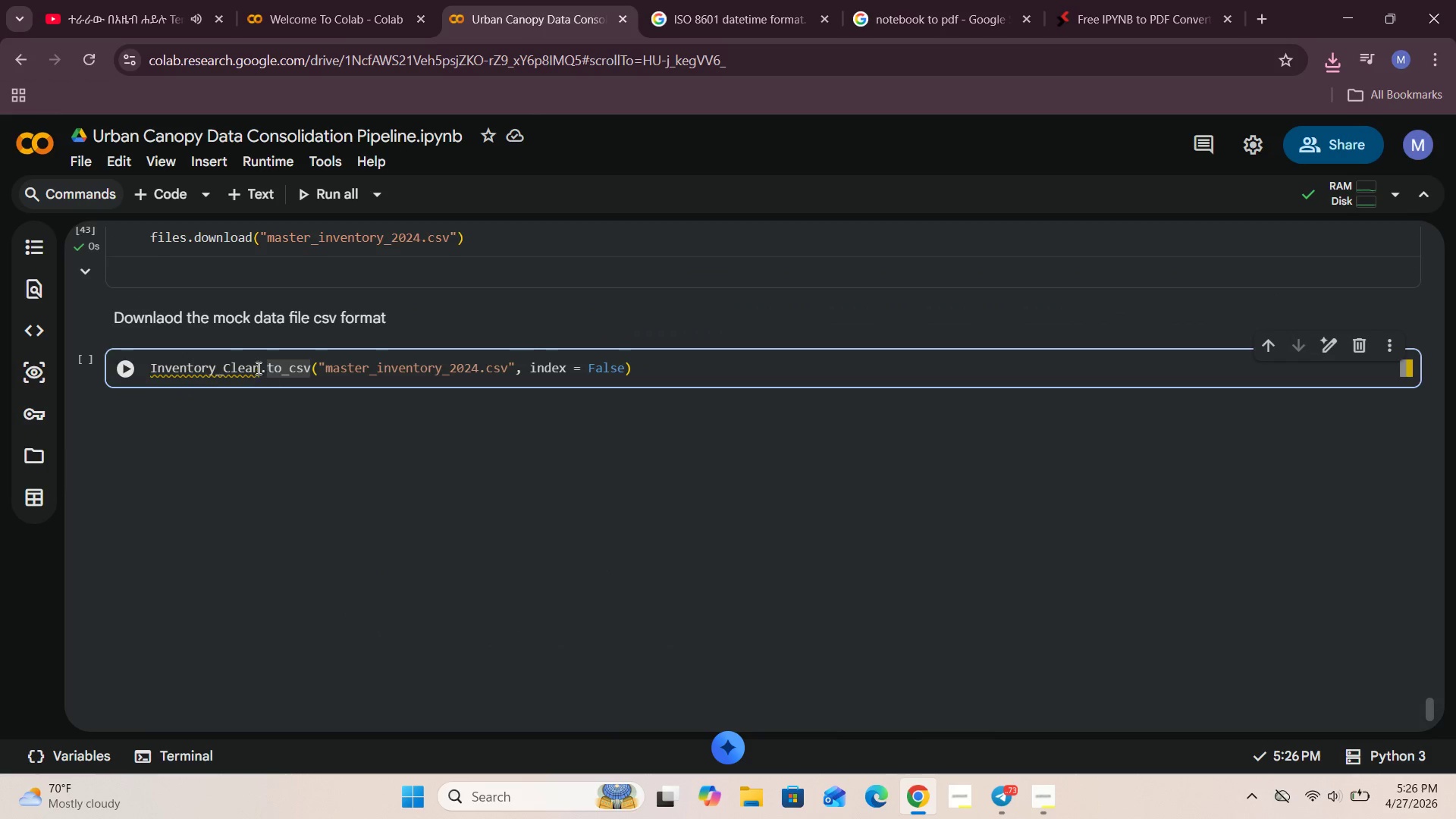 
left_click([257, 366])
 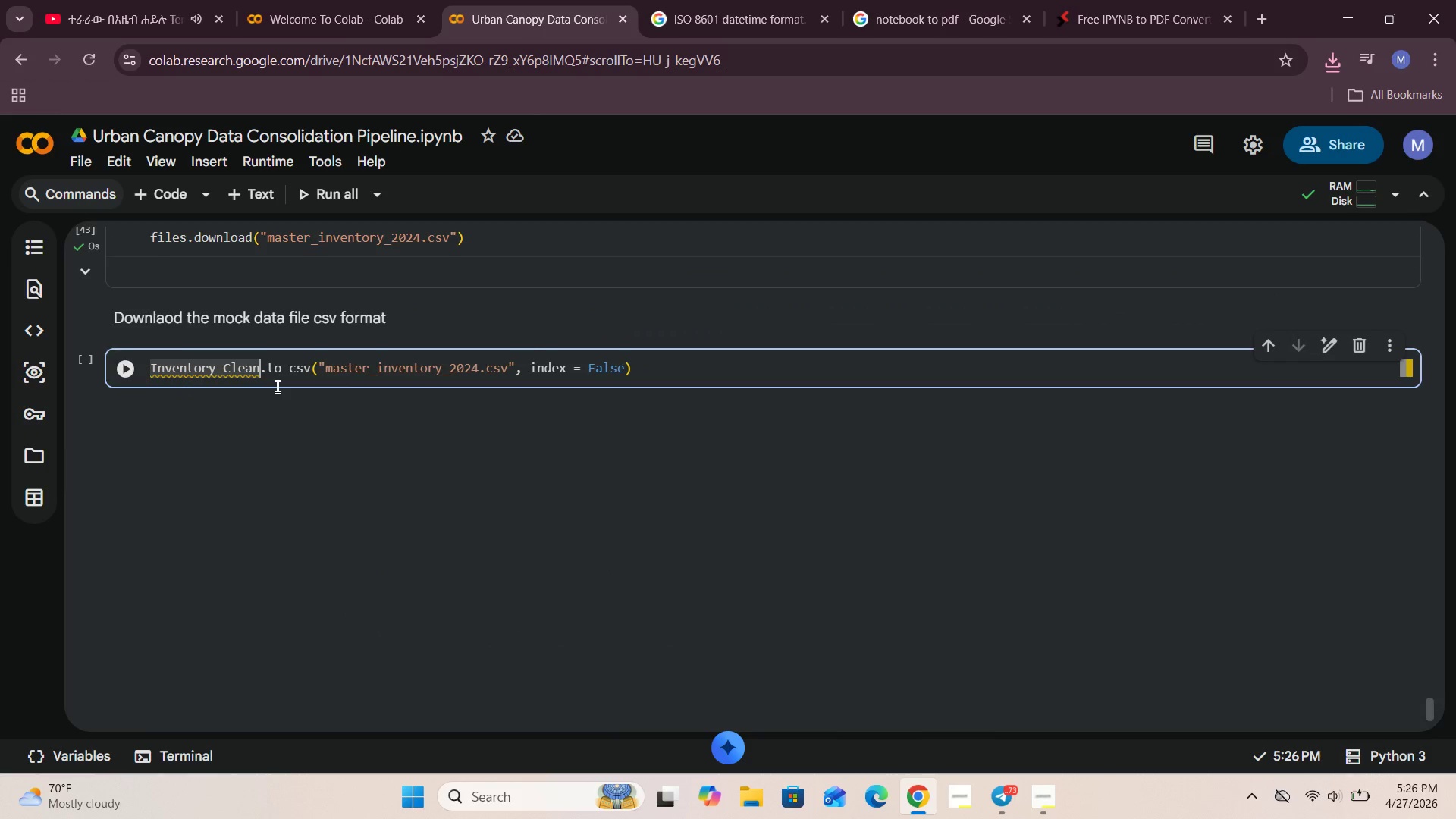 
hold_key(key=Backspace, duration=0.72)
 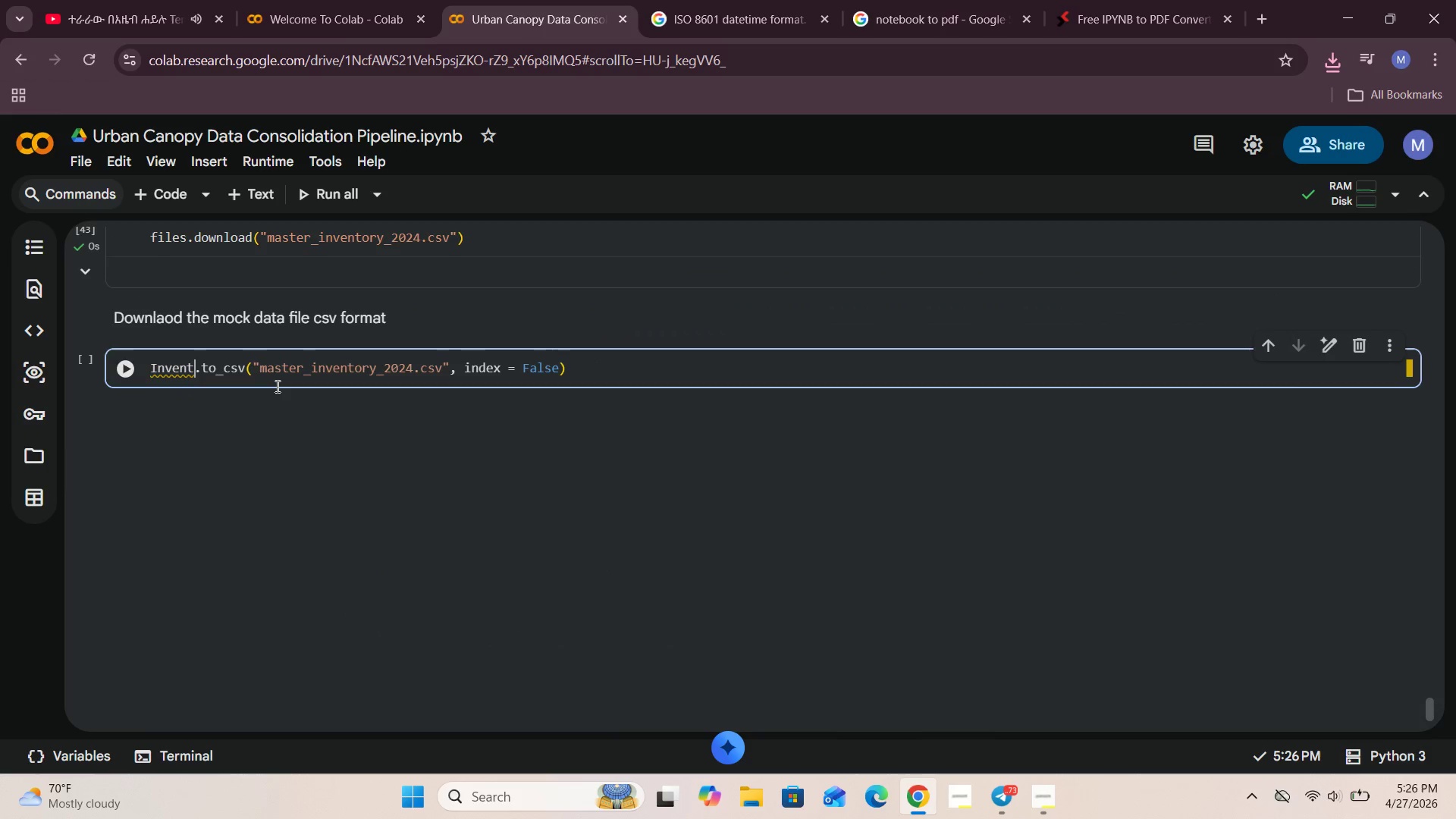 
key(Backspace)
key(Backspace)
key(Backspace)
key(Backspace)
key(Backspace)
key(Backspace)
key(Backspace)
type(INVE)
key(Backspace)
key(Backspace)
key(Backspace)
key(Backspace)
type(inventoruy===)
 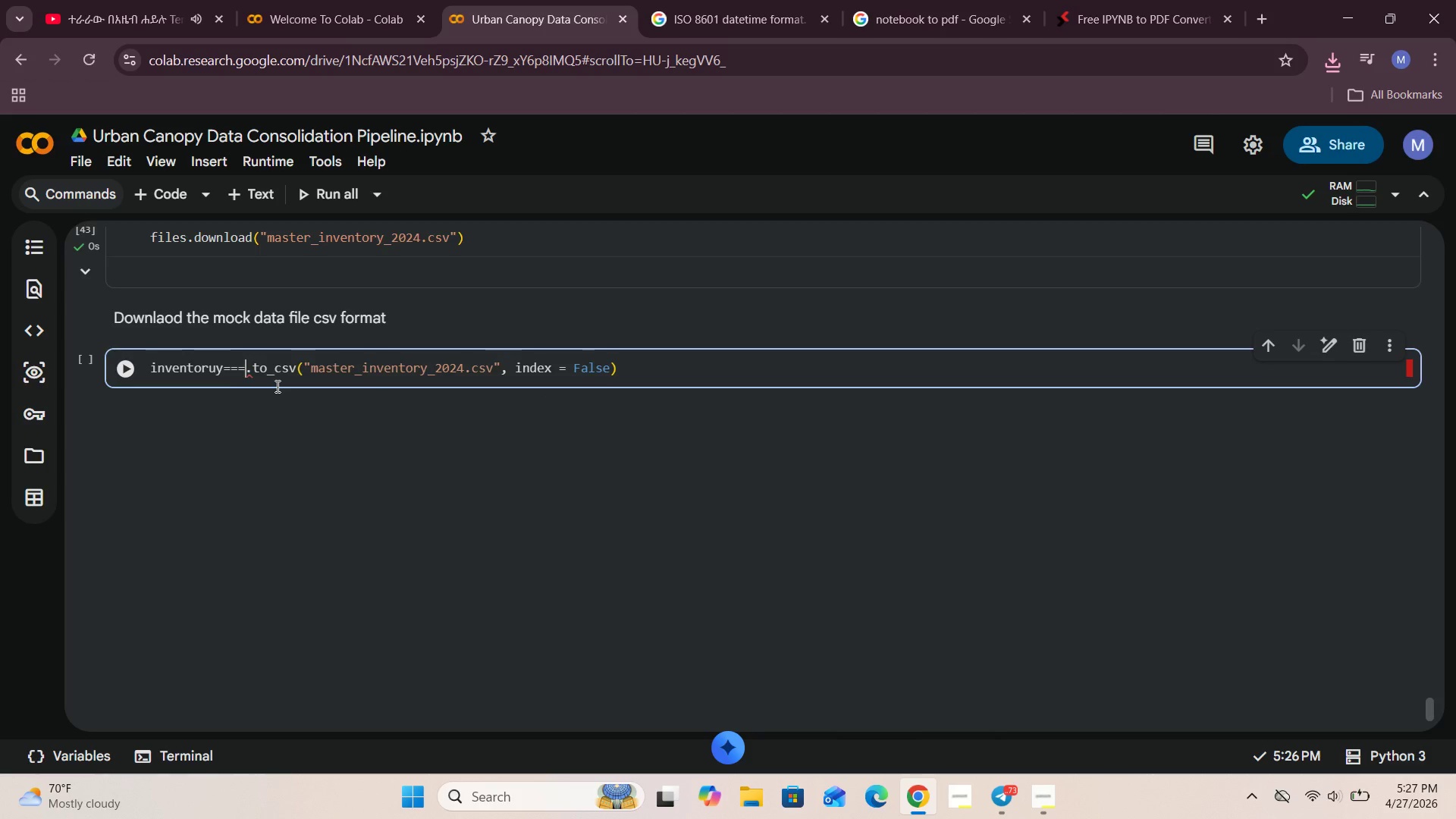 
hold_key(key=Backspace, duration=0.5)
 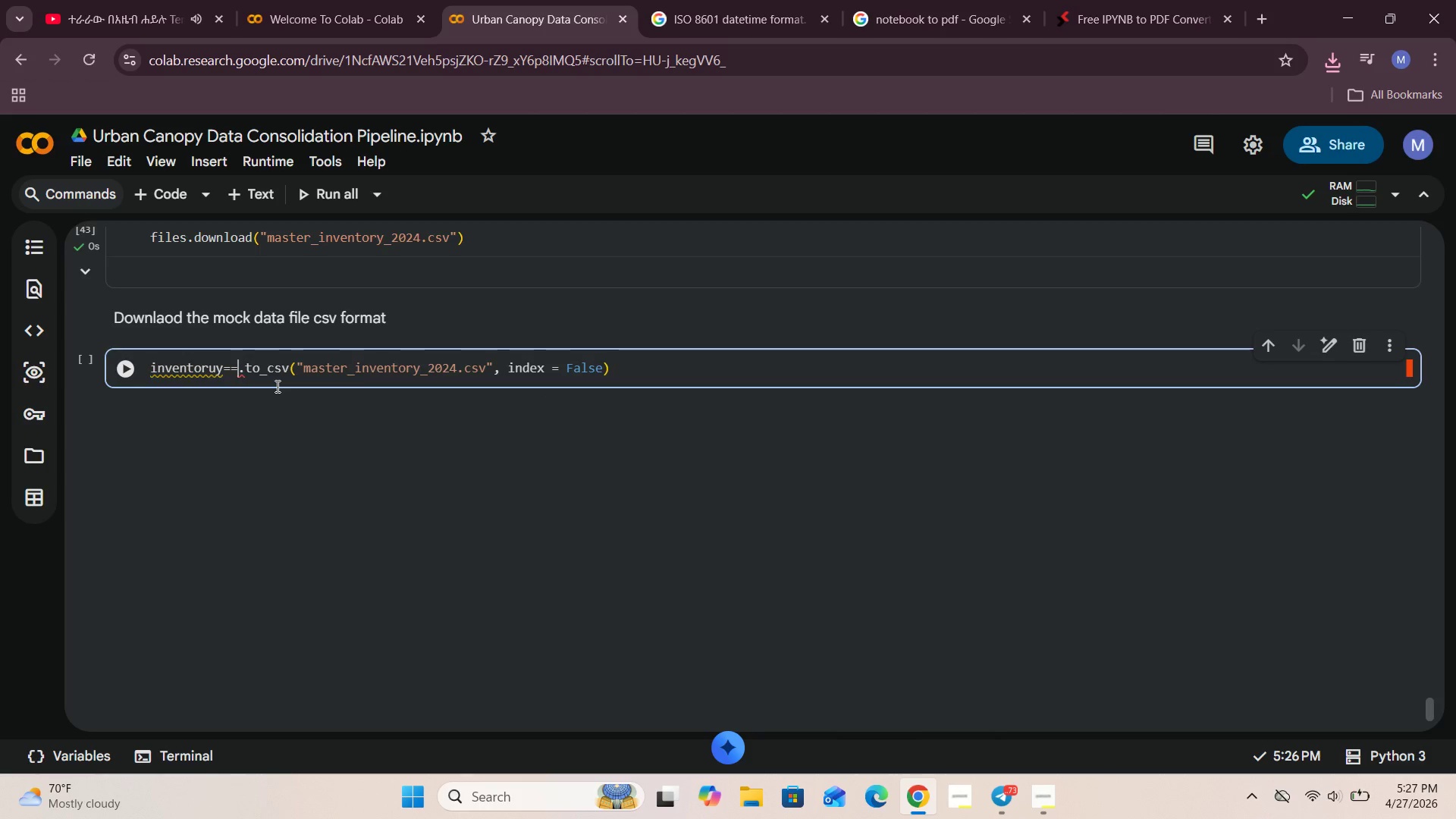 
scroll: coordinate [289, 395], scroll_direction: up, amount: 4.0
 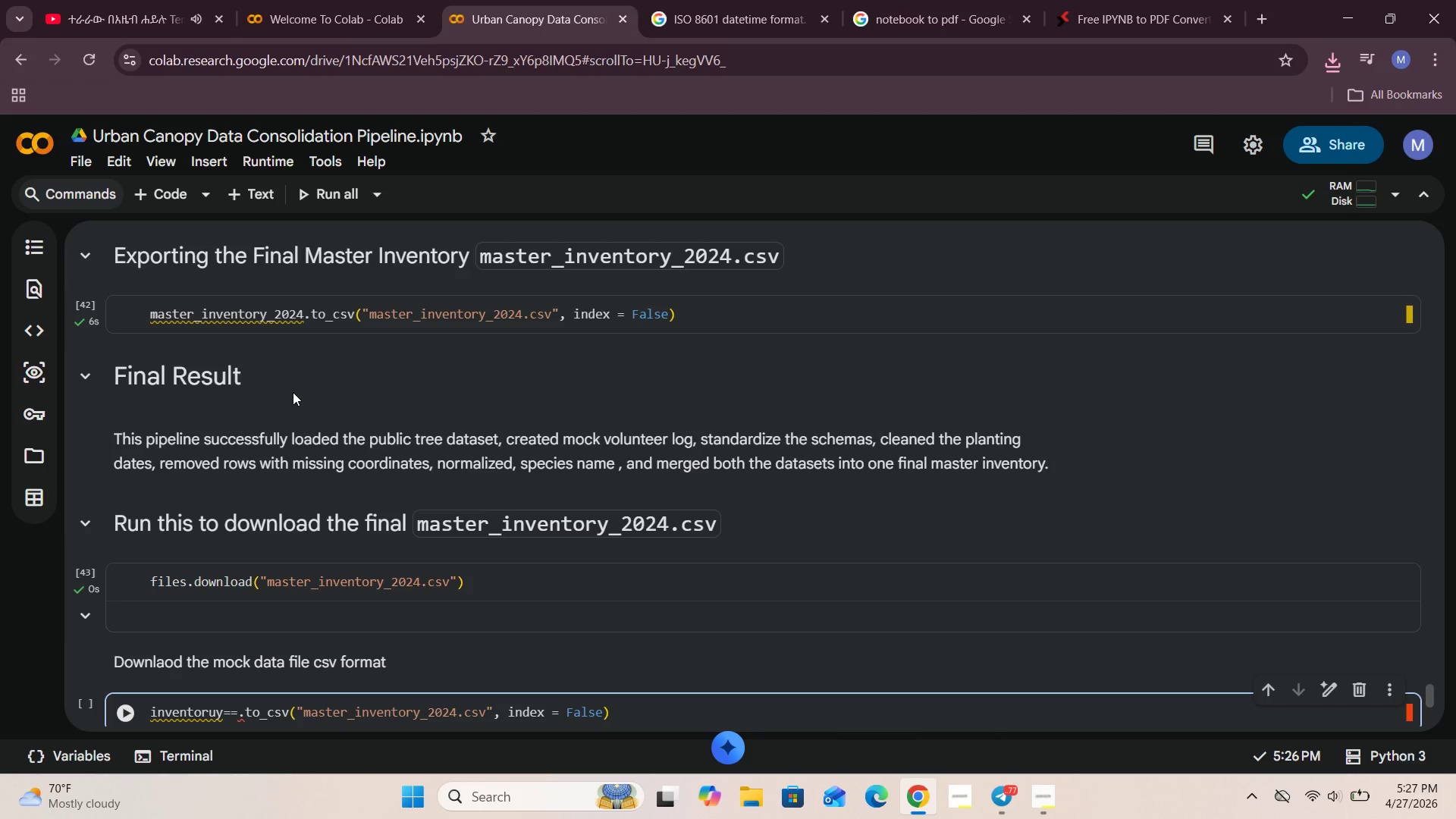 
left_click([295, 322])
 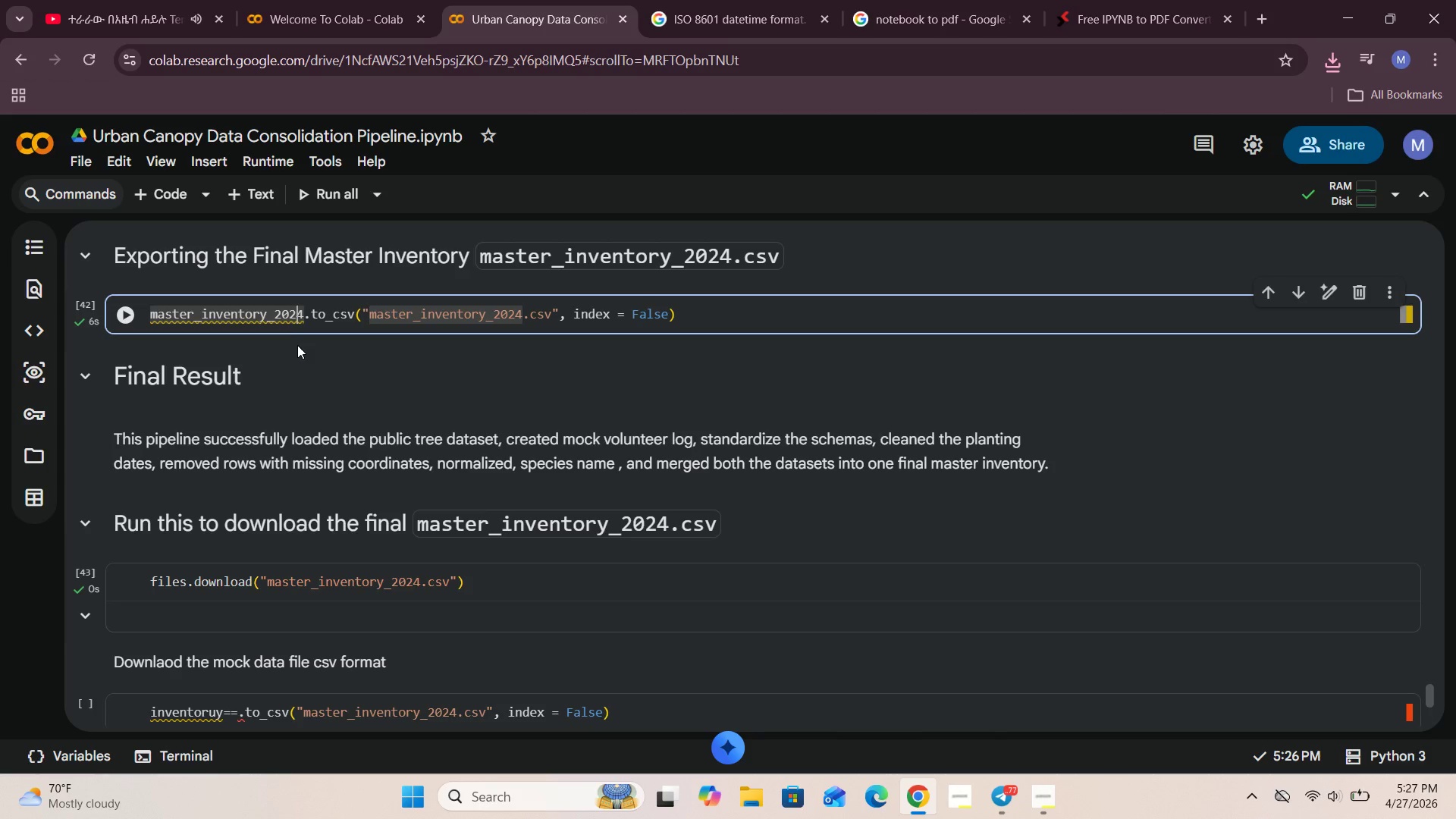 
scroll: coordinate [297, 394], scroll_direction: up, amount: 2.0
 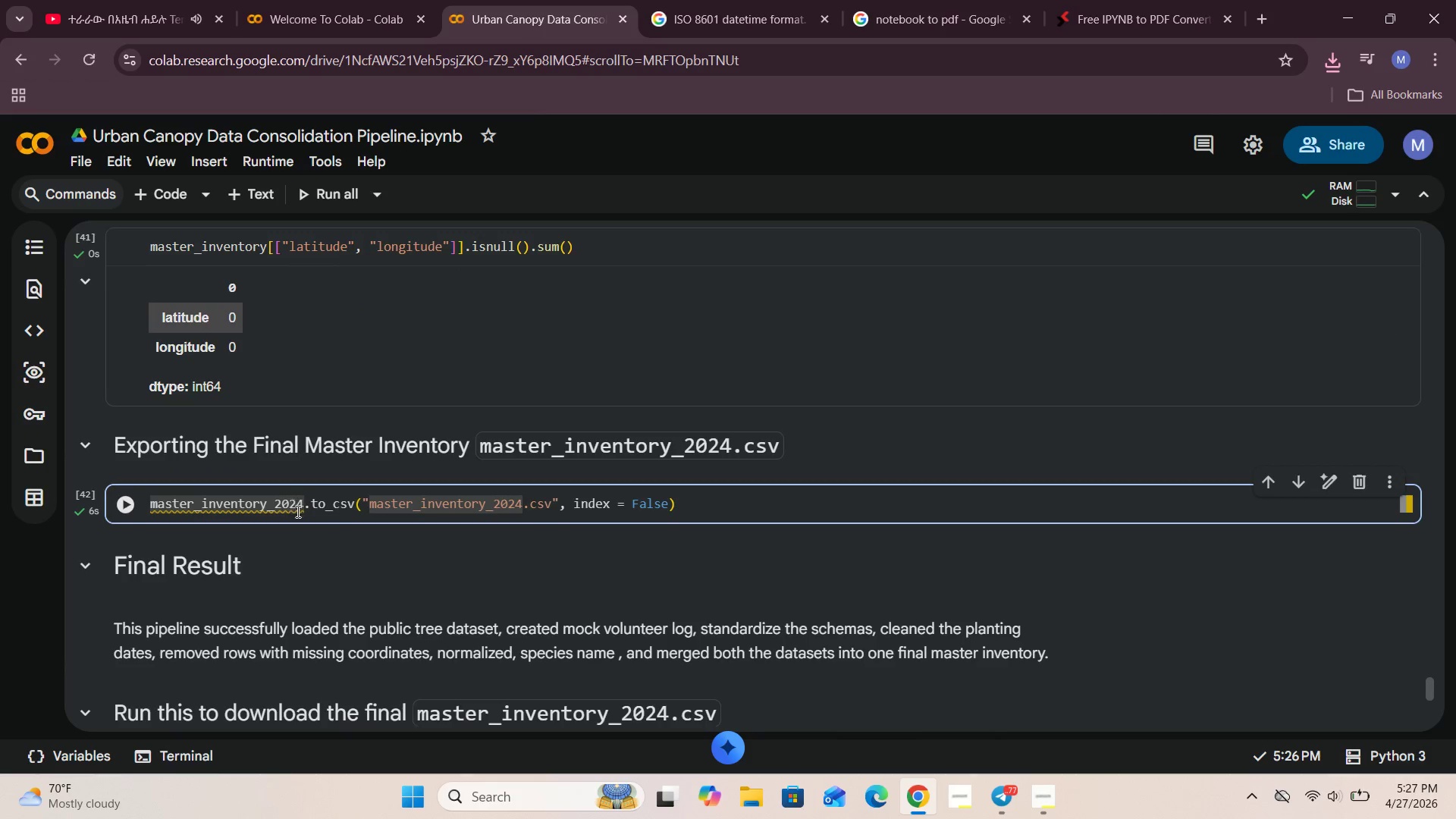 
left_click([302, 506])
 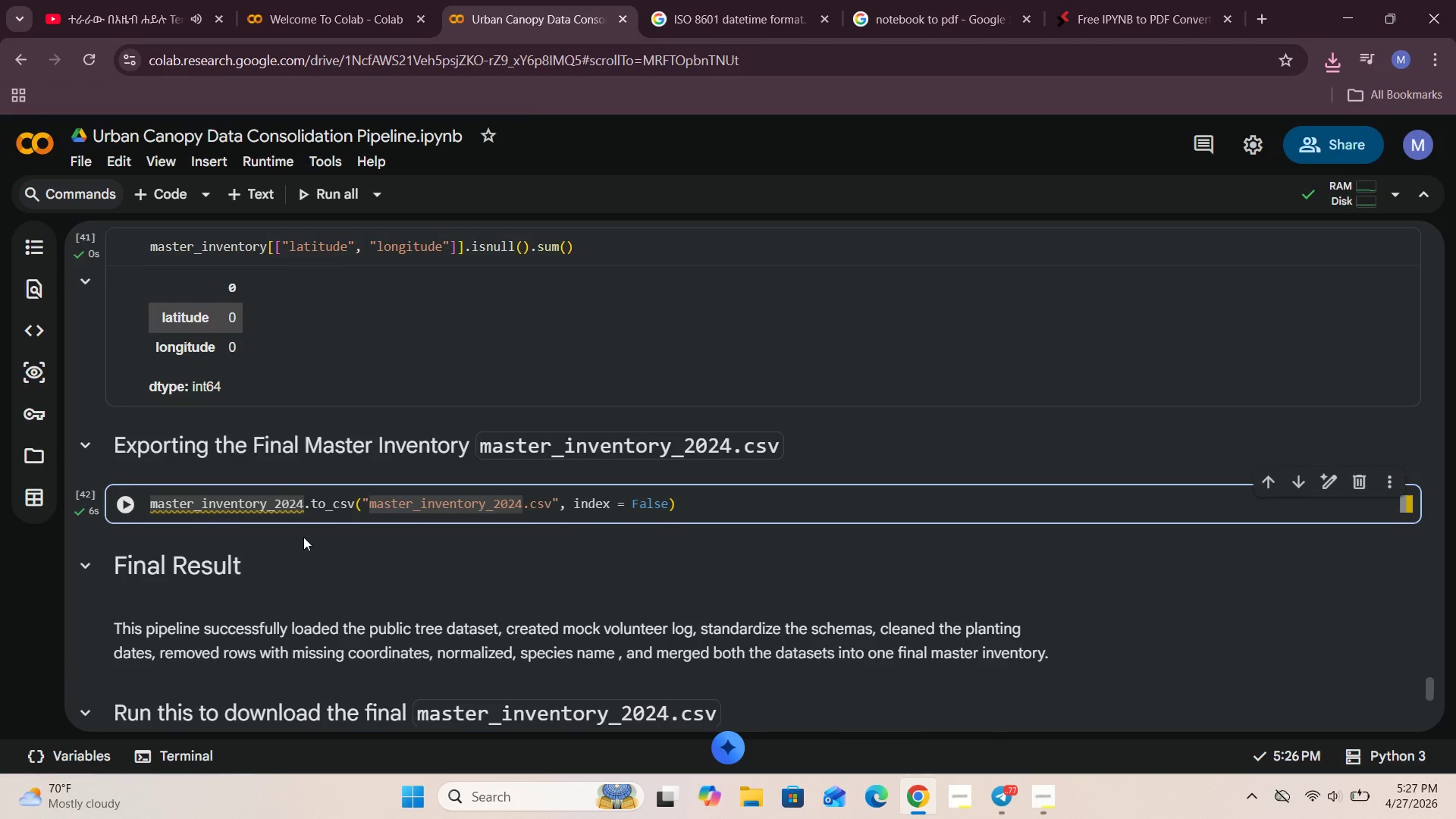 
key(Backspace)
 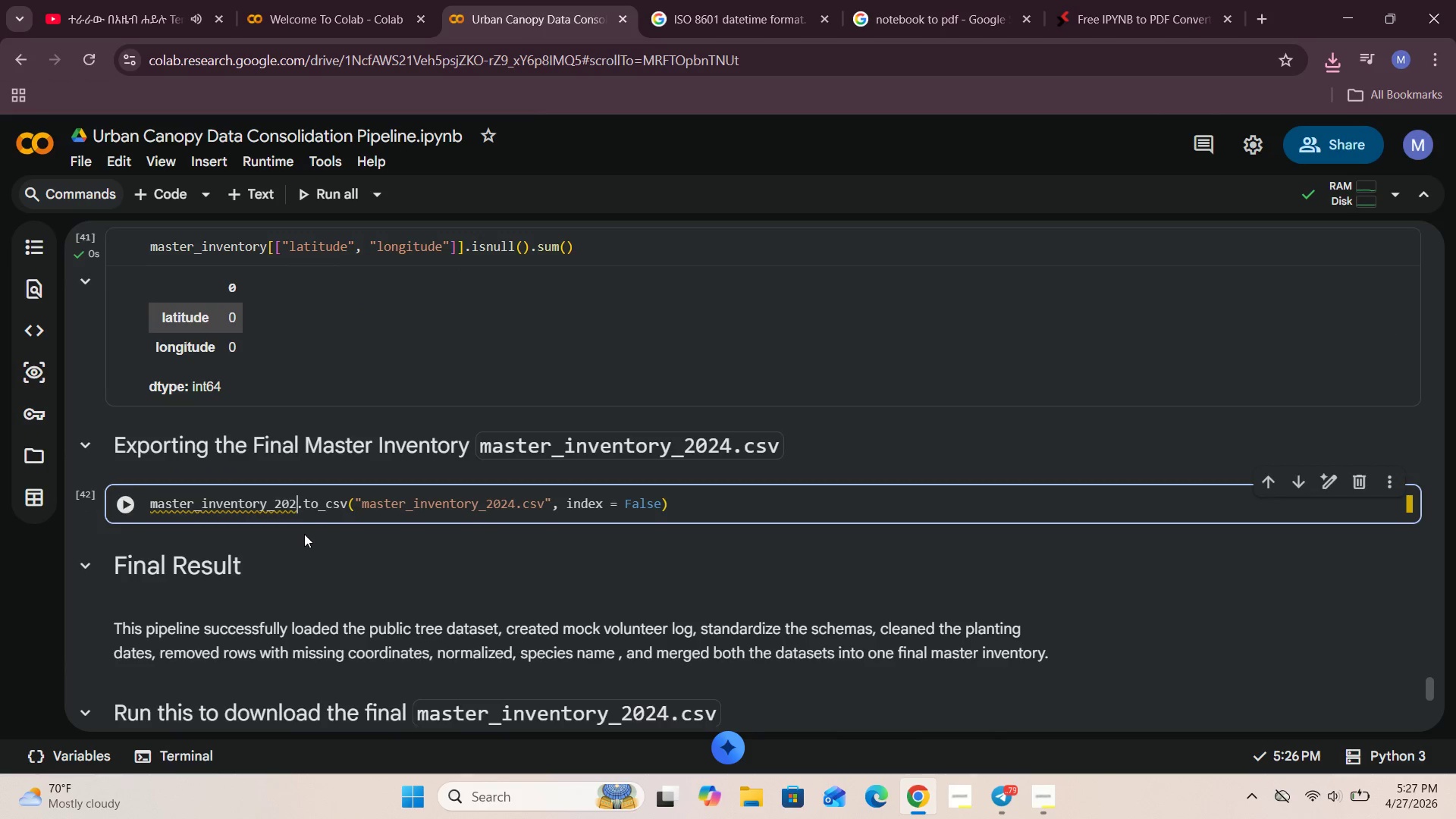 
key(Backspace)
 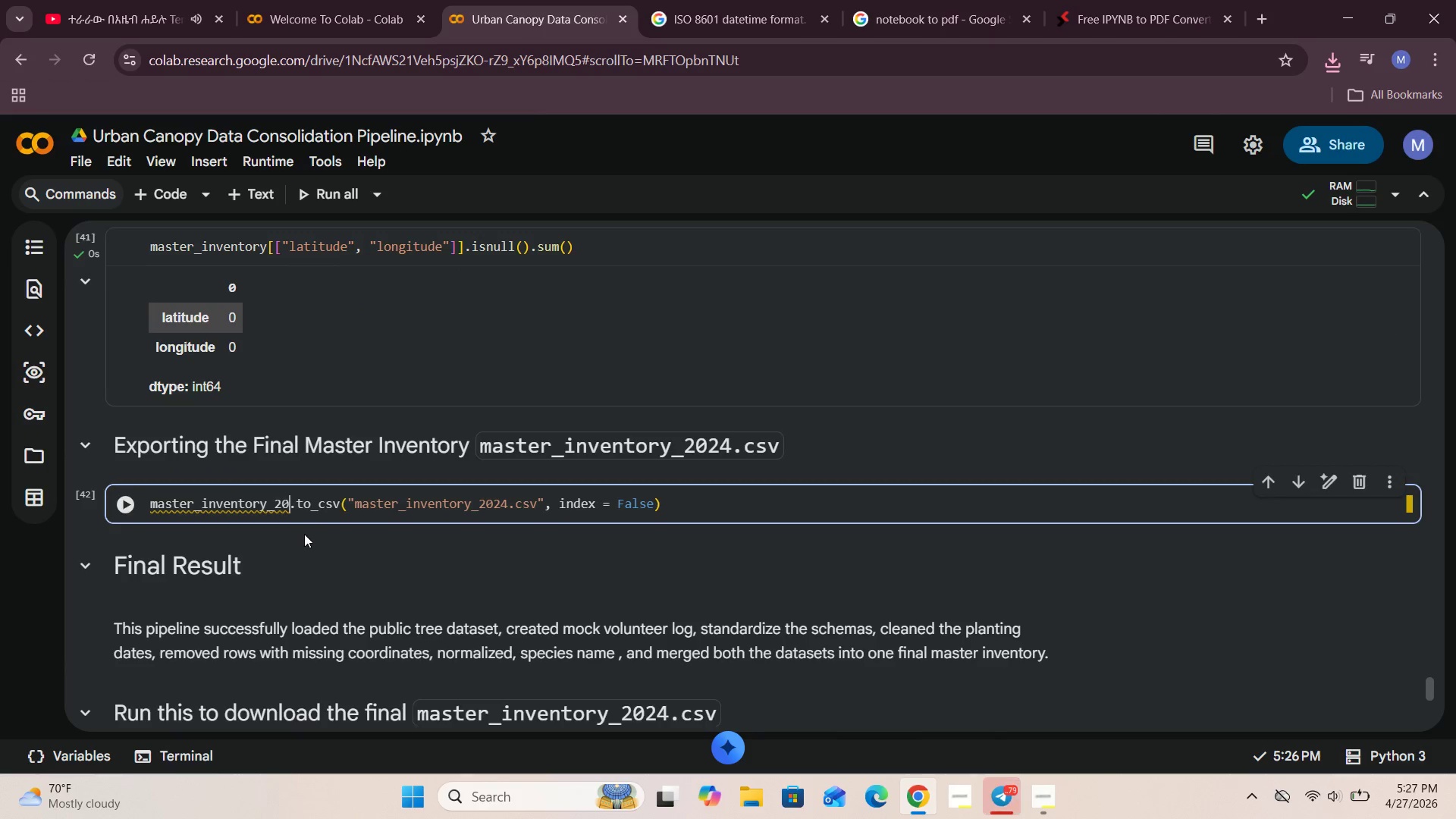 
key(Backspace)
 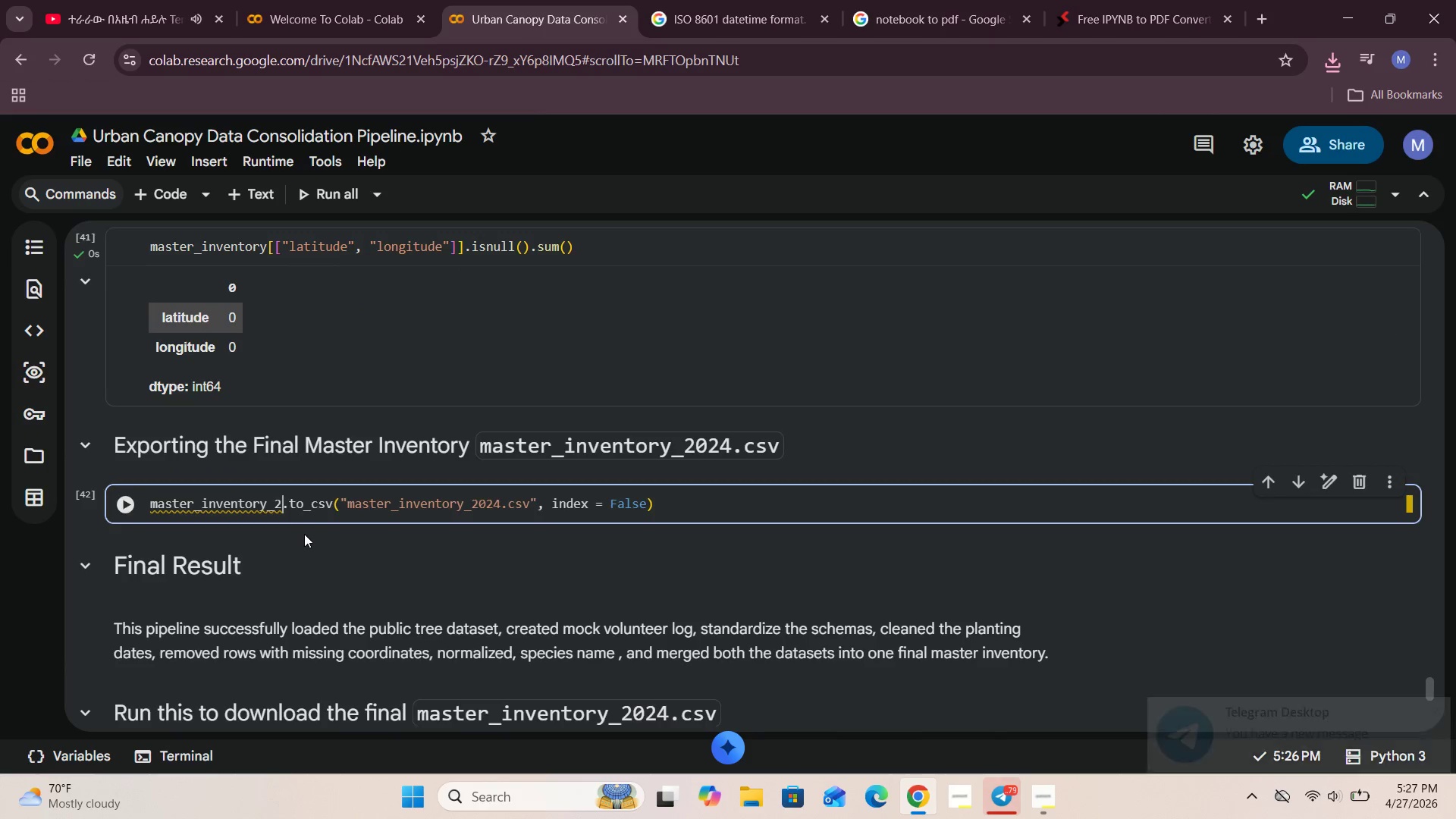 
key(Backspace)
 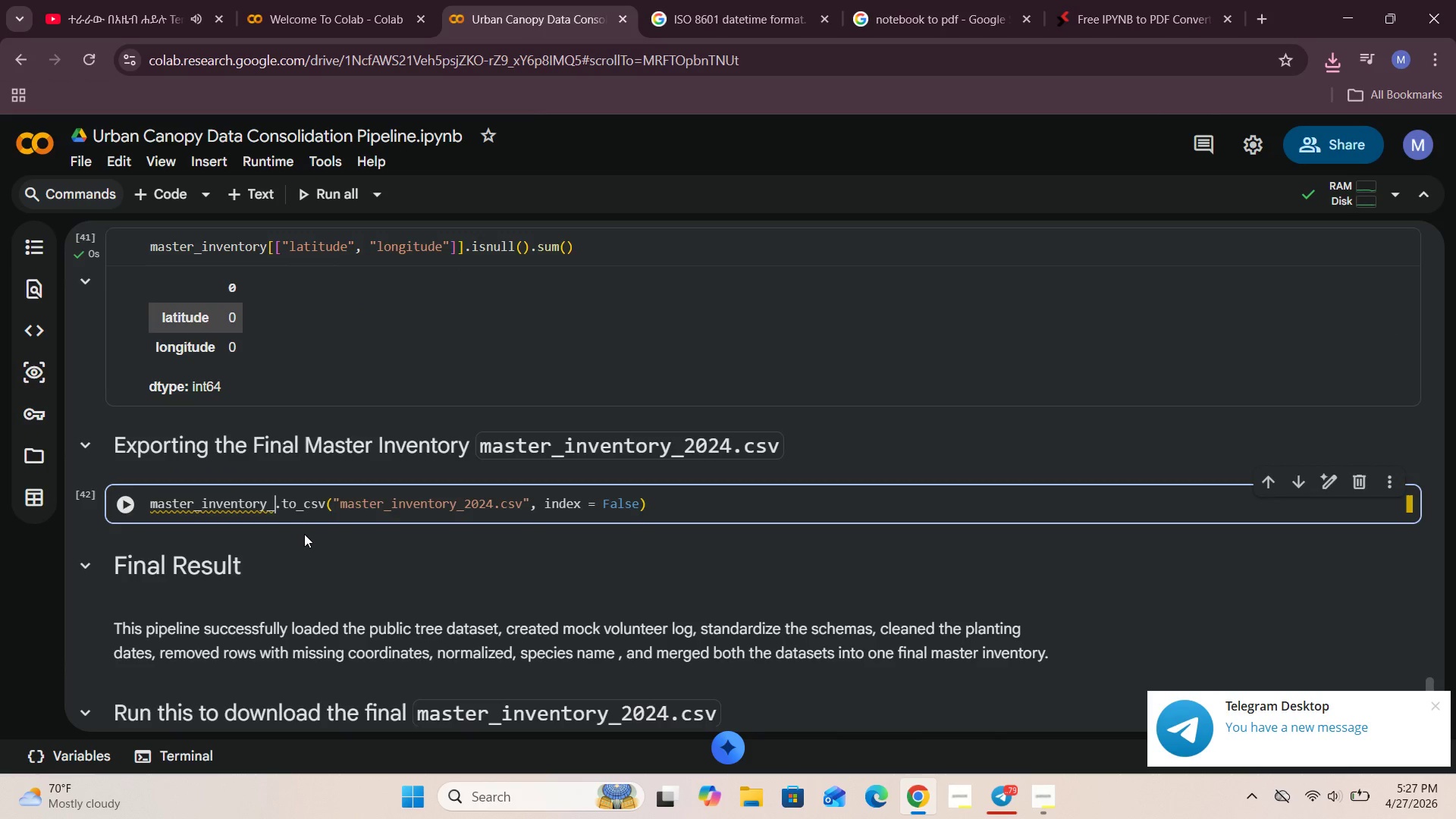 
key(Backspace)
 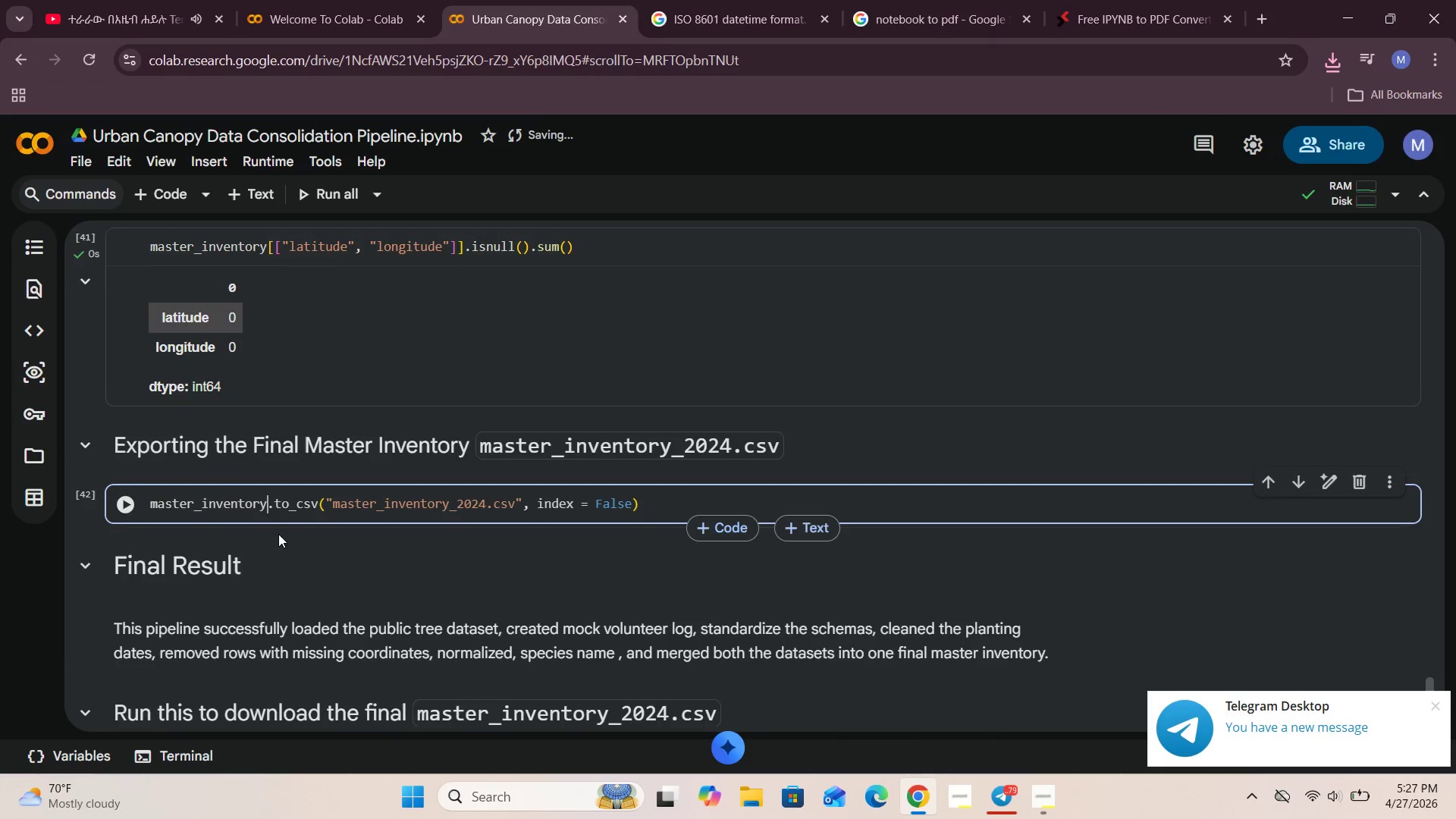 
left_click([115, 502])
 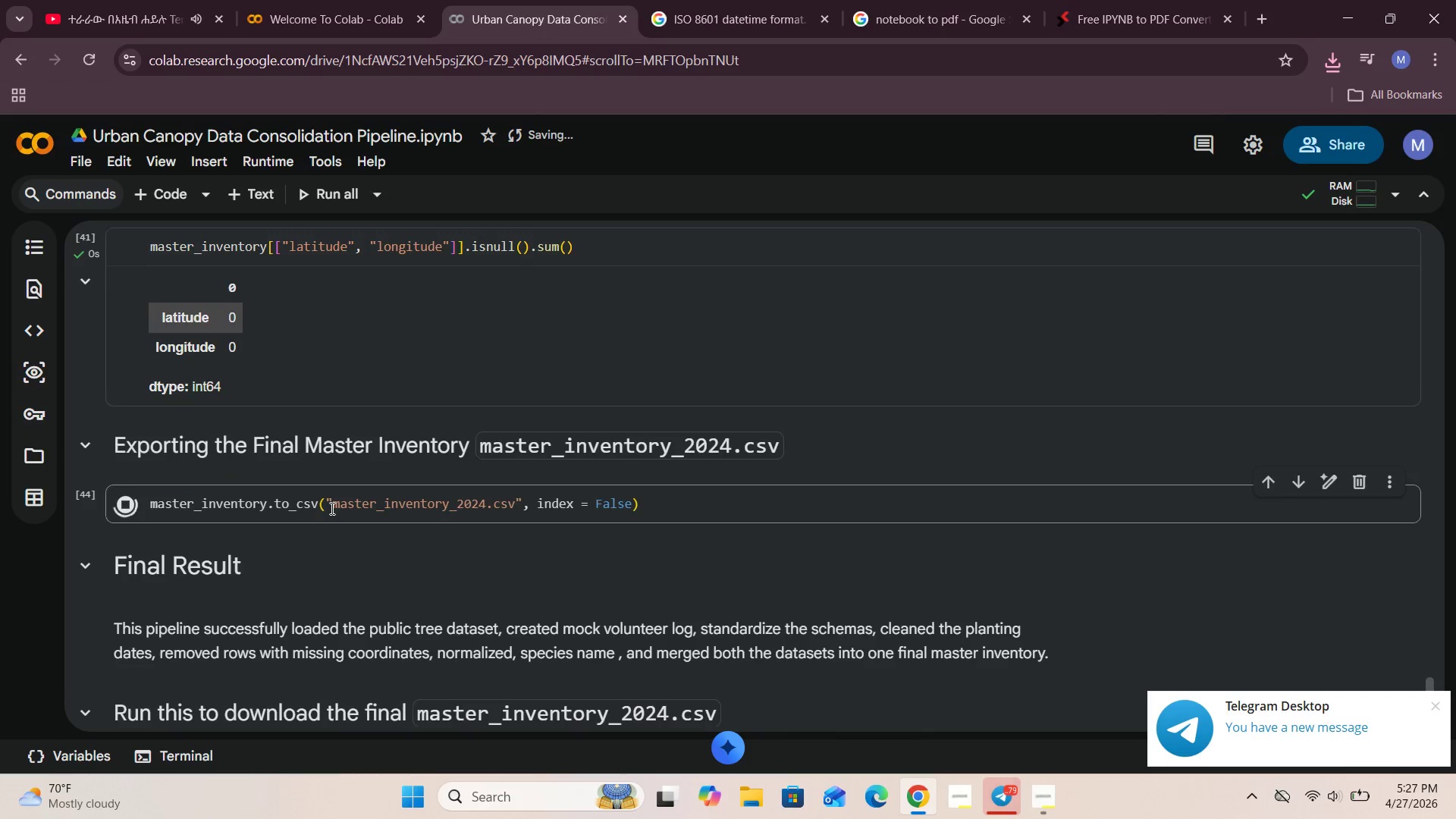 
scroll: coordinate [331, 508], scroll_direction: down, amount: 1.0
 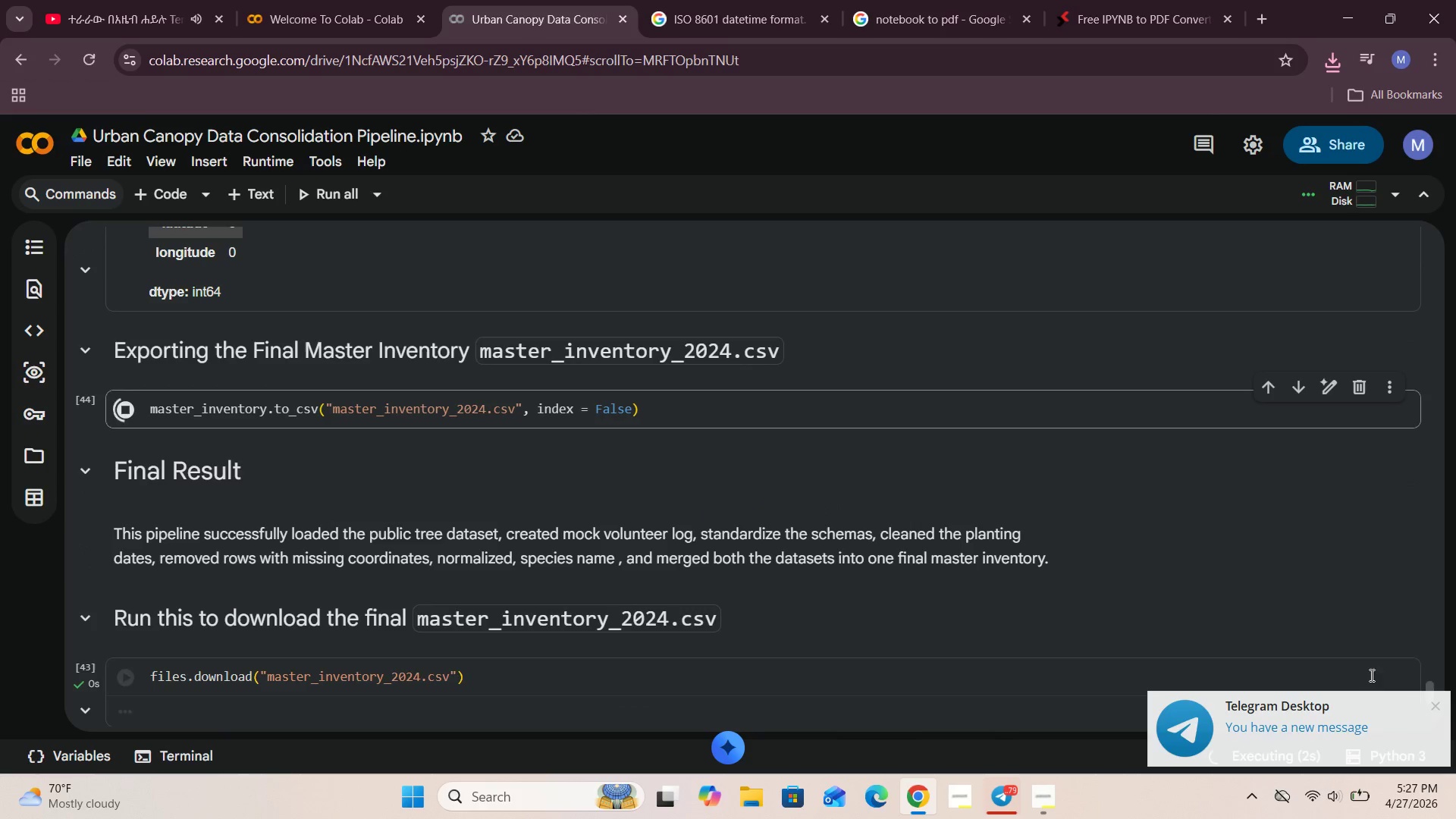 
left_click([1438, 705])
 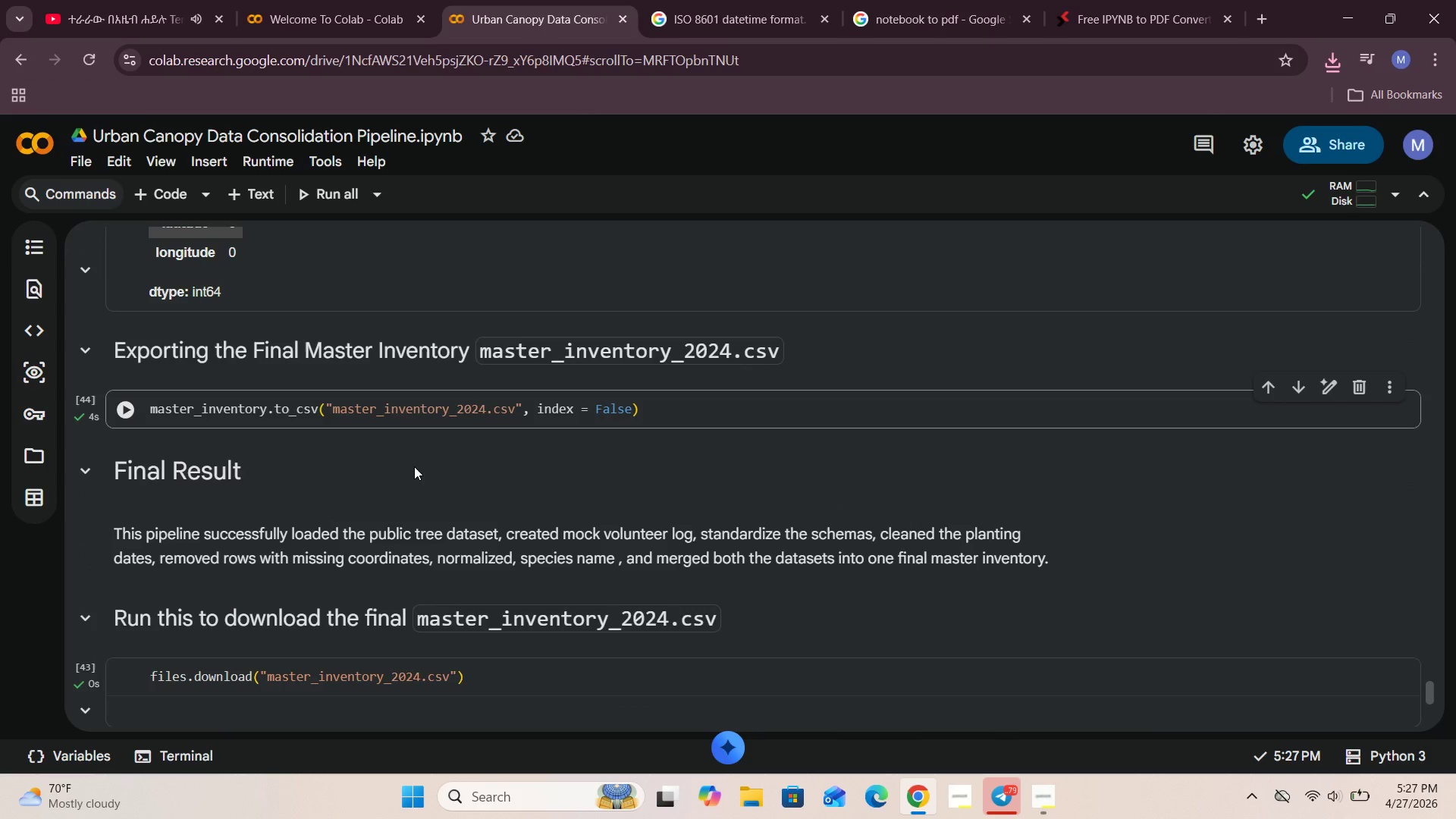 
scroll: coordinate [199, 545], scroll_direction: down, amount: 3.0
 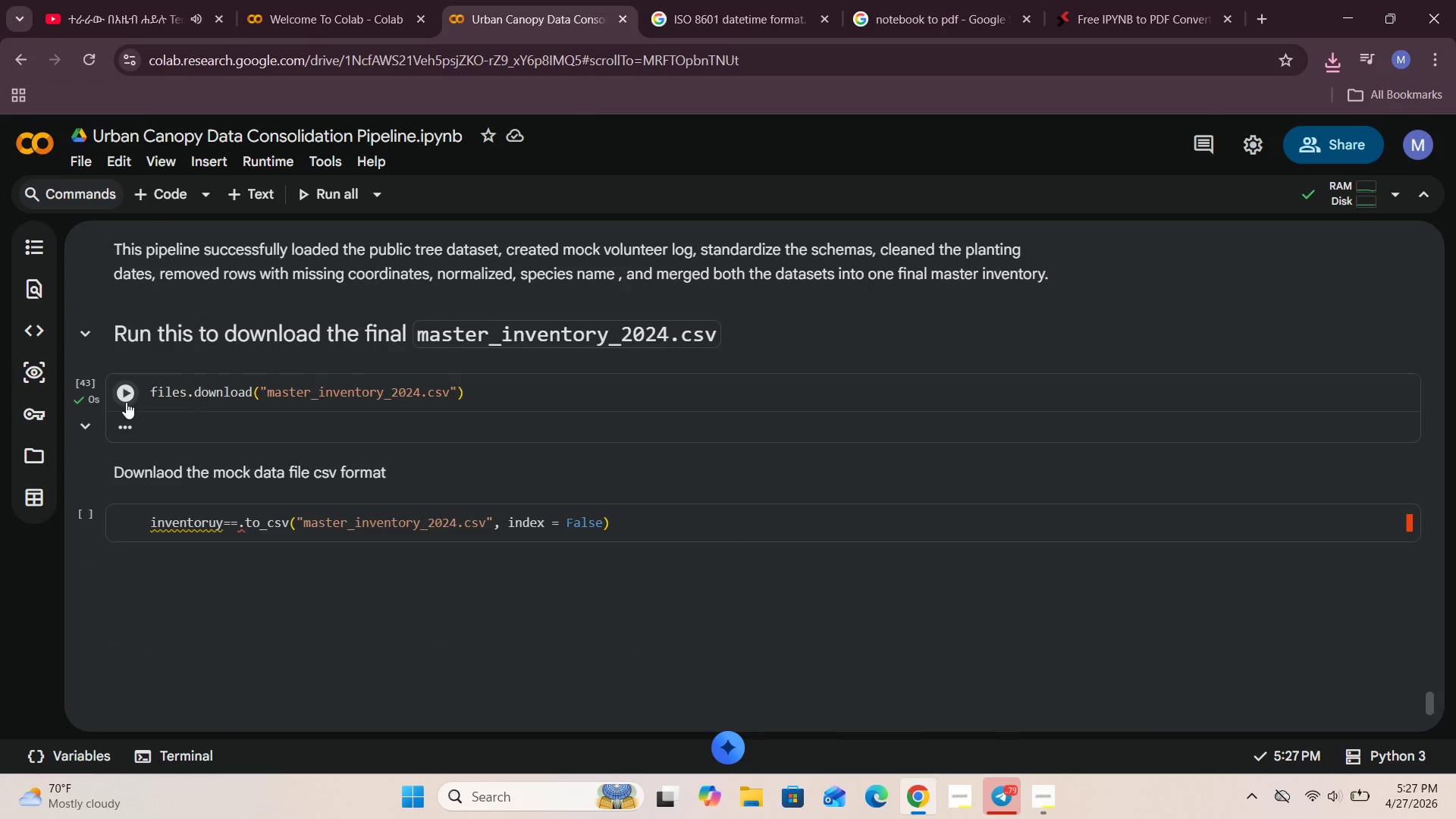 
left_click([126, 398])
 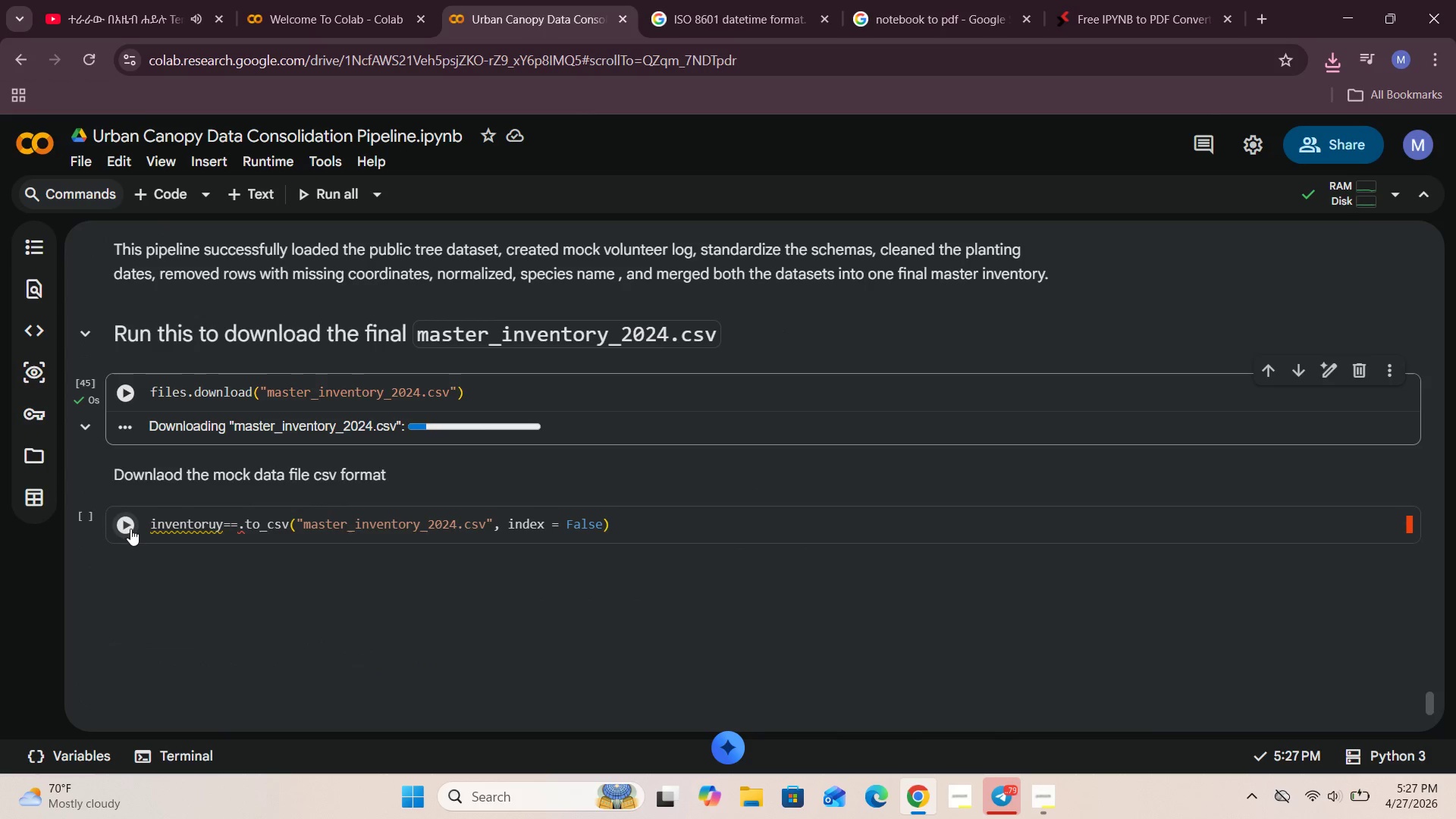 
wait(5.28)
 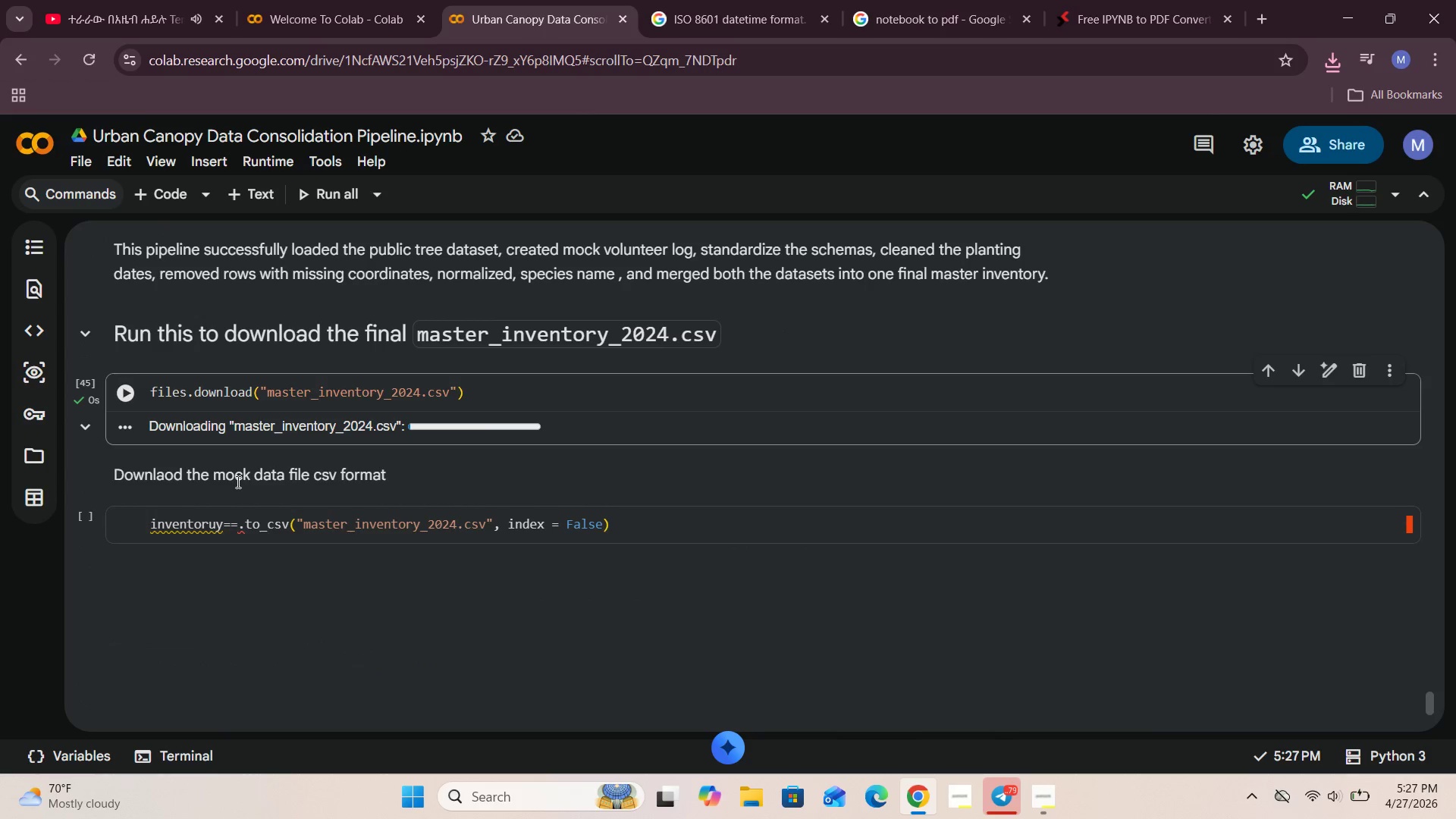 
left_click([243, 523])
 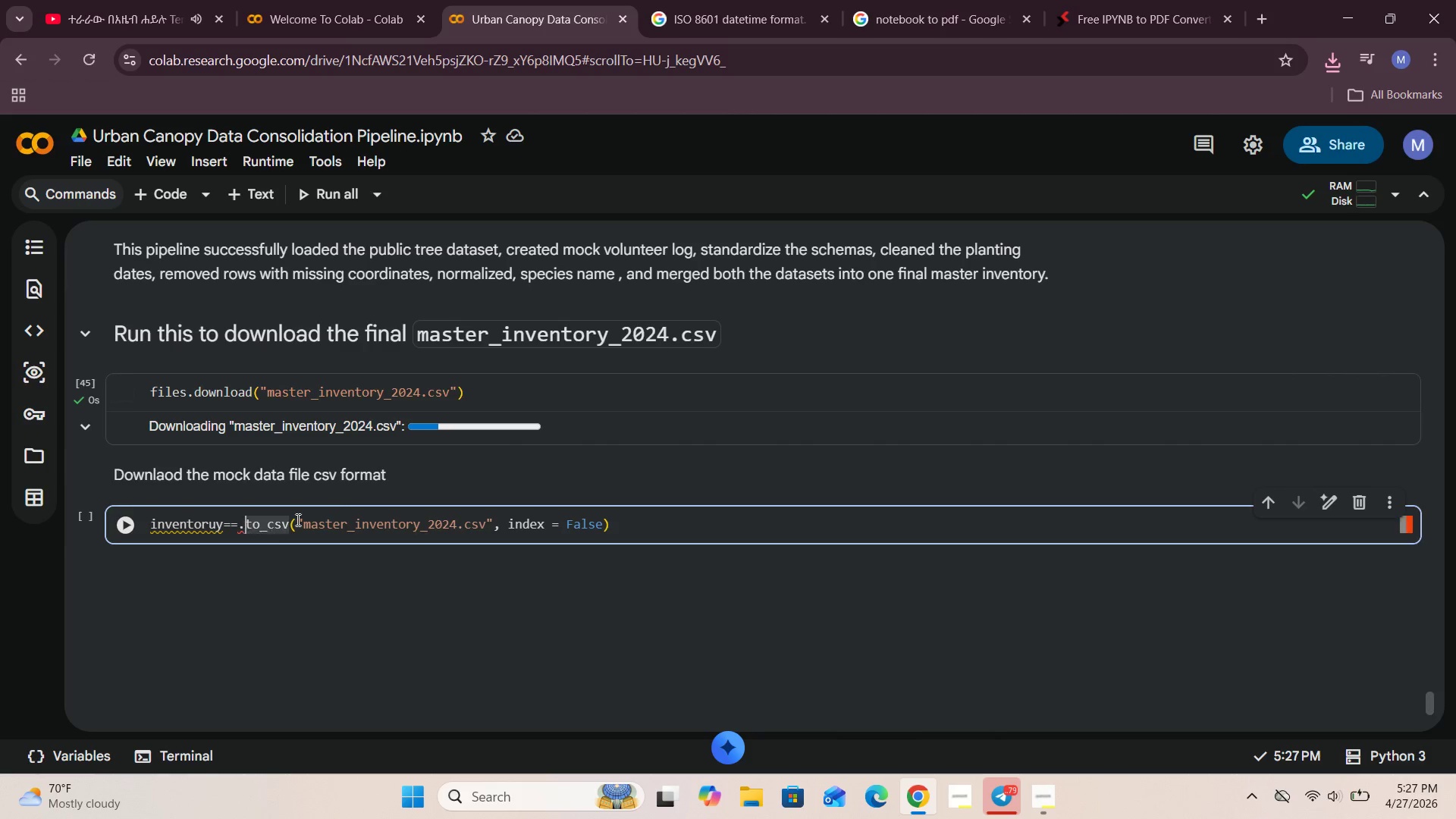 
scroll: coordinate [344, 498], scroll_direction: down, amount: 3.0
 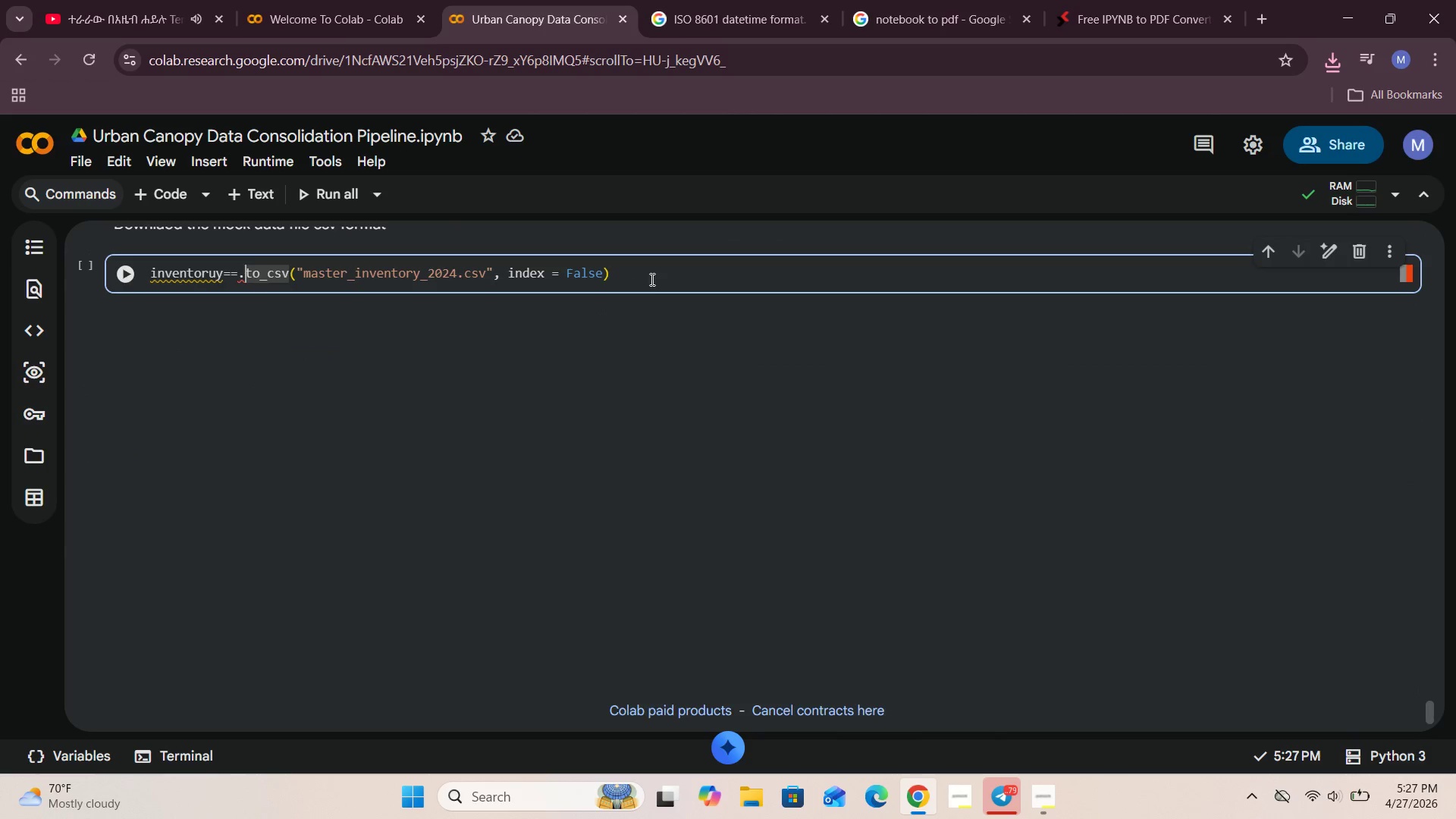 
left_click_drag(start_coordinate=[651, 278], to_coordinate=[147, 259])
 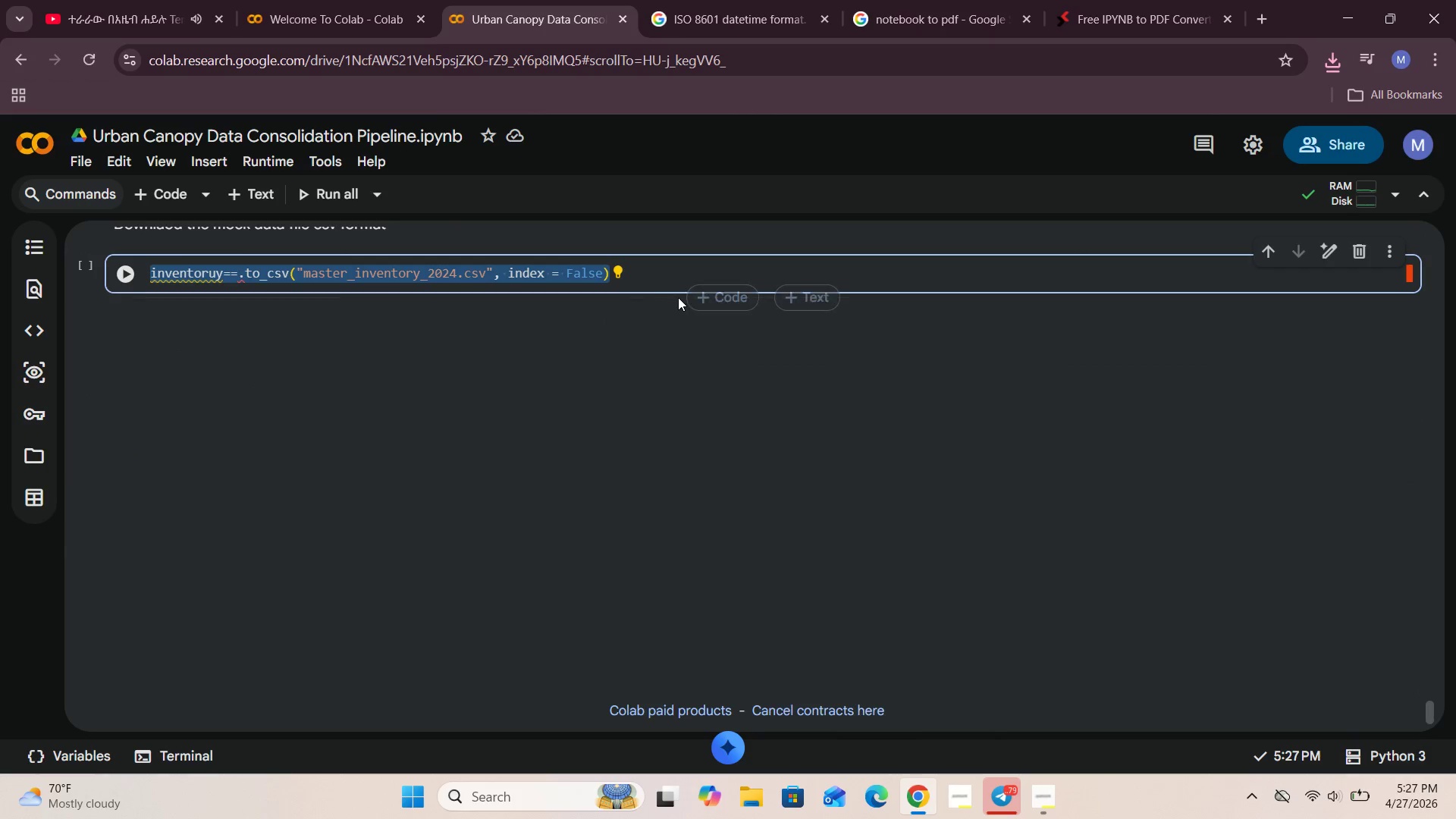 
left_click([666, 276])
 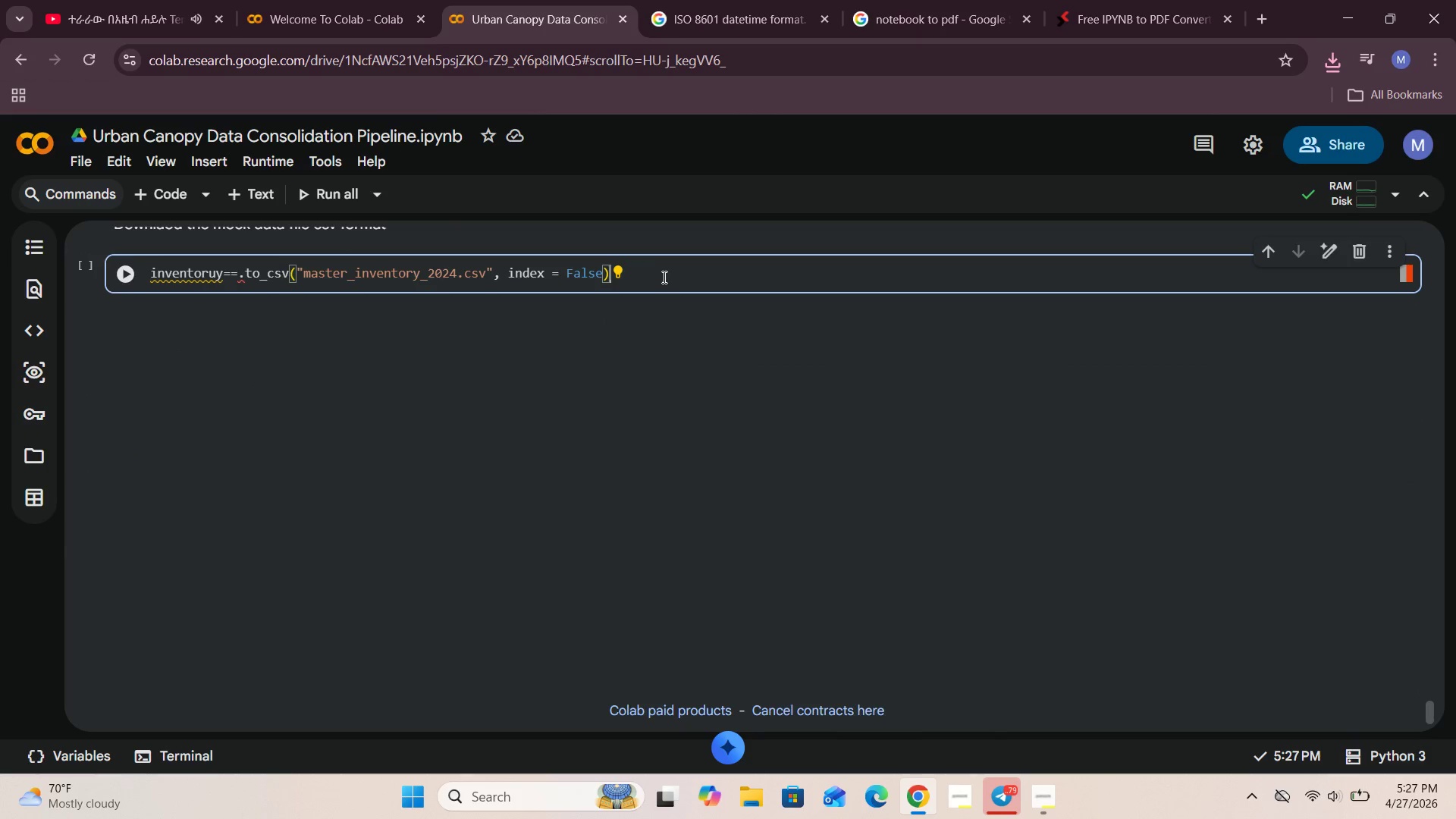 
scroll: coordinate [665, 316], scroll_direction: up, amount: 12.0
 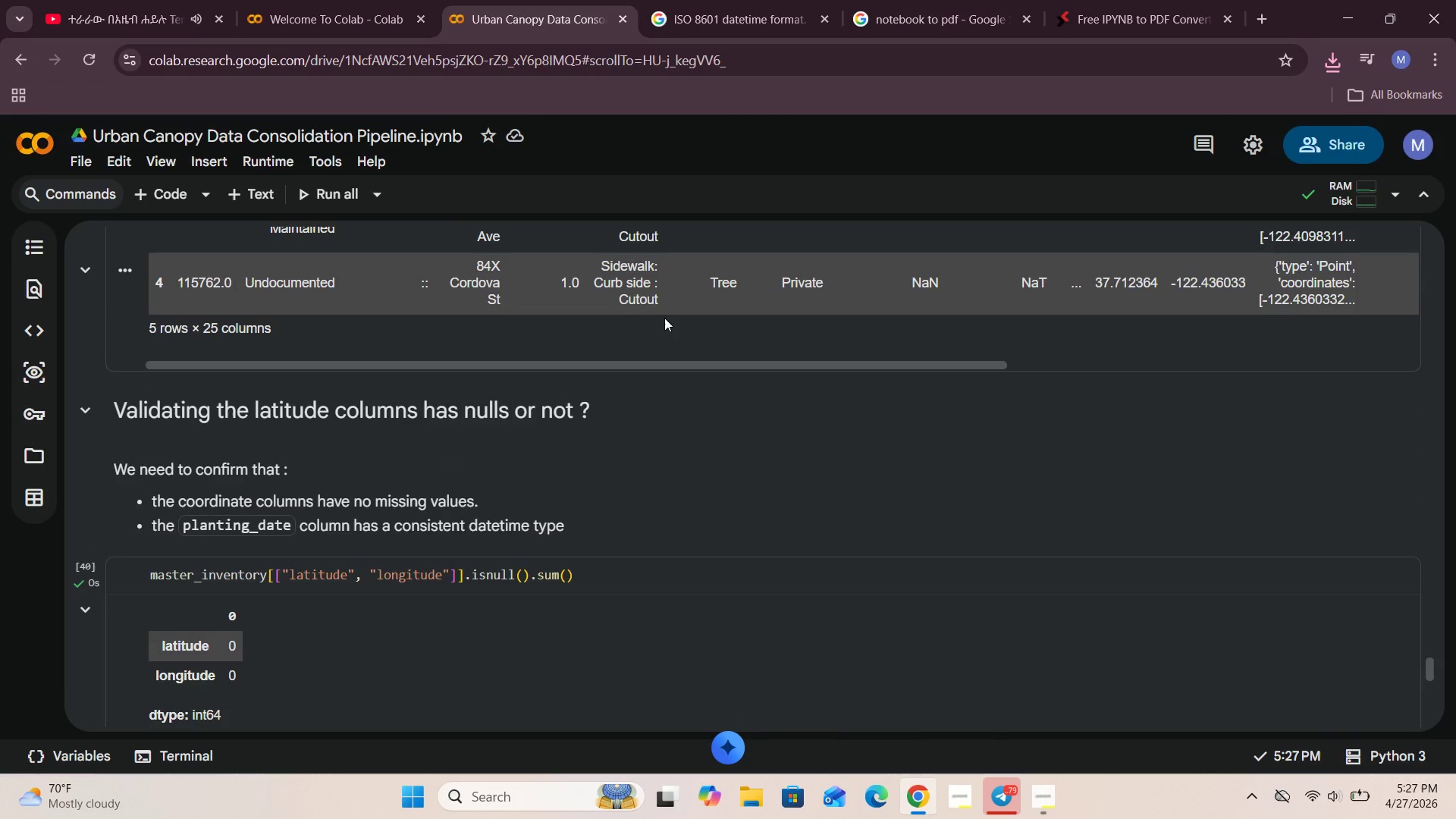 
scroll: coordinate [664, 318], scroll_direction: down, amount: 12.0
 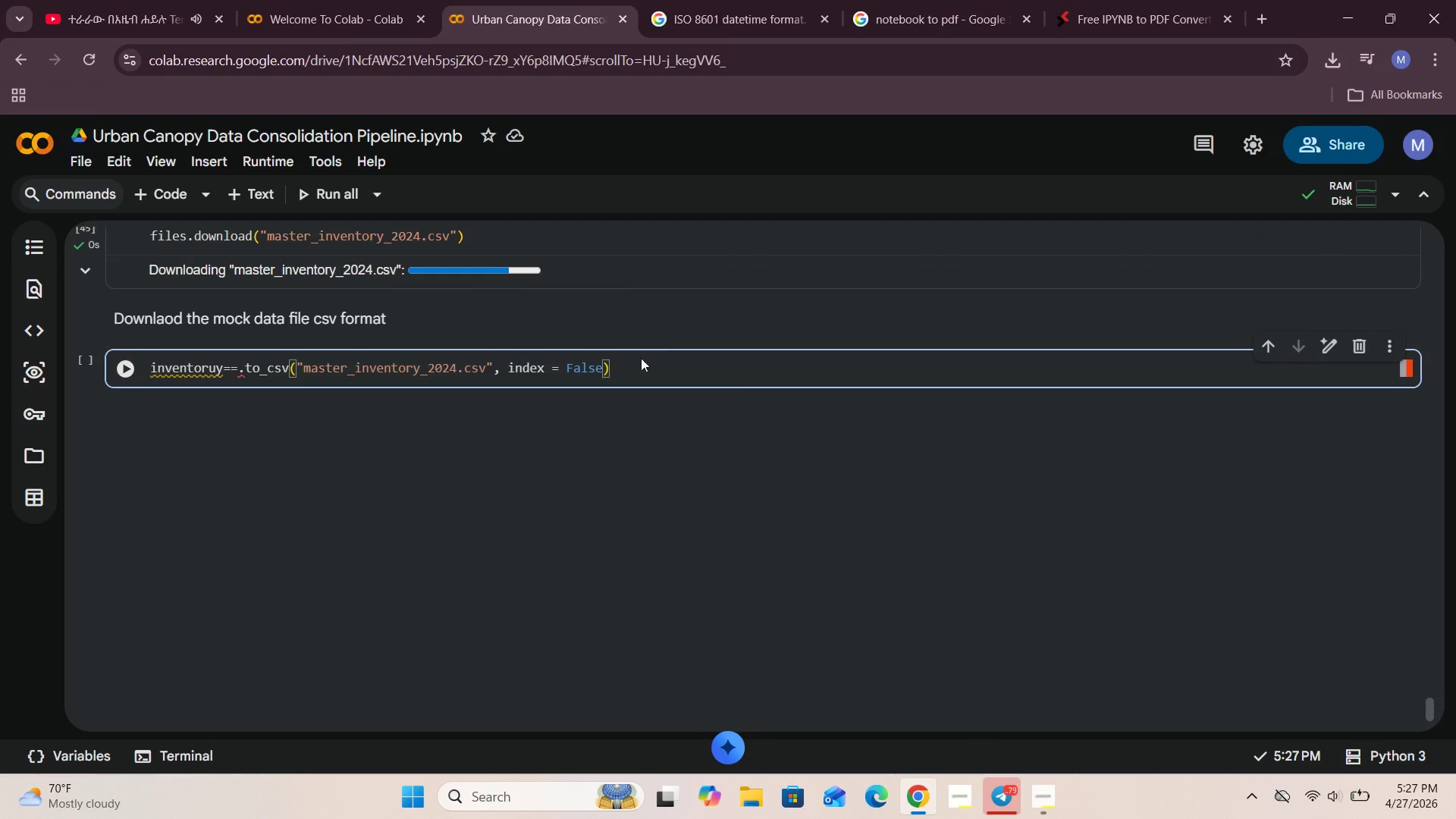 
left_click_drag(start_coordinate=[632, 369], to_coordinate=[110, 371])
 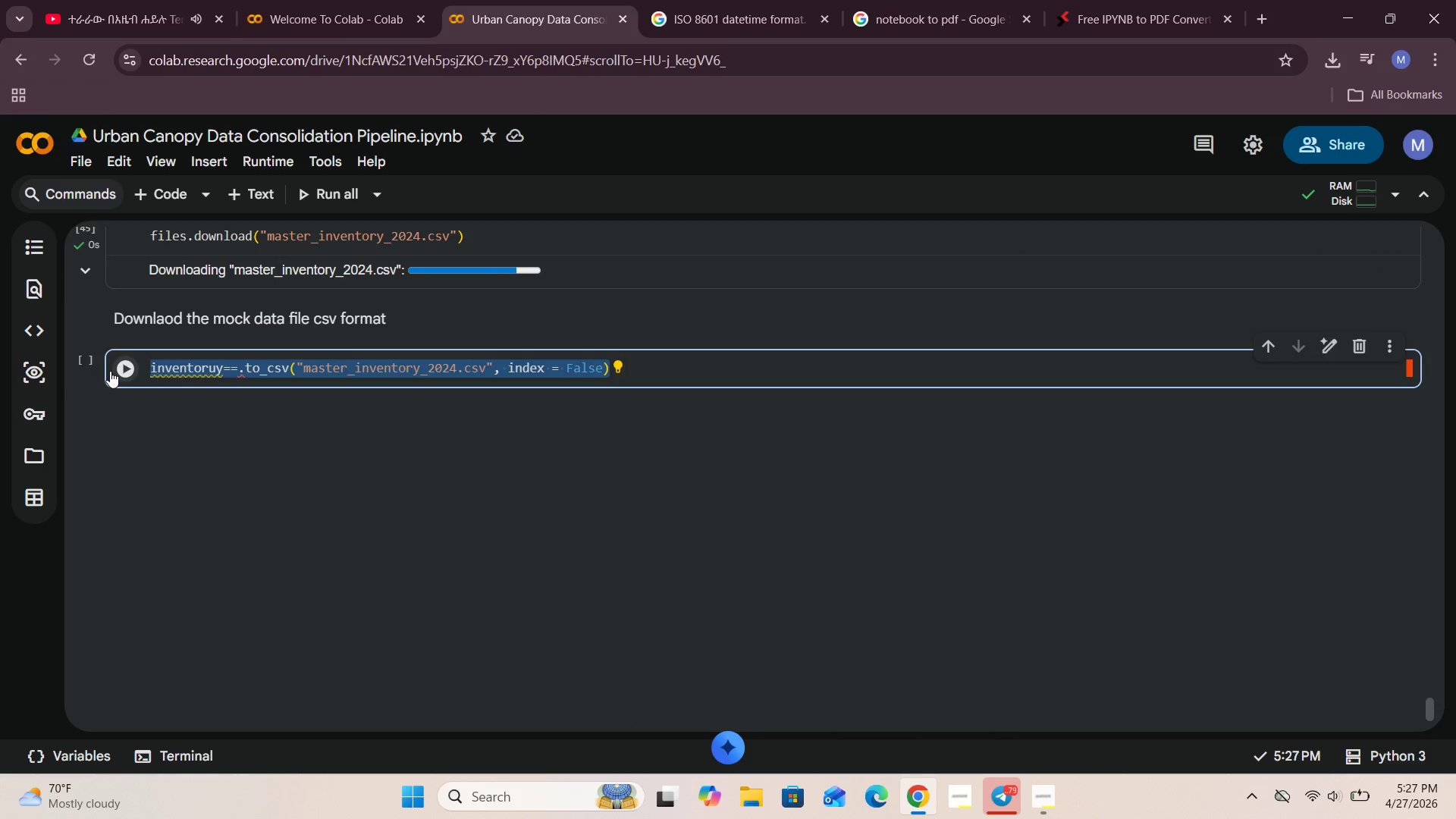 
key(Control+X)
 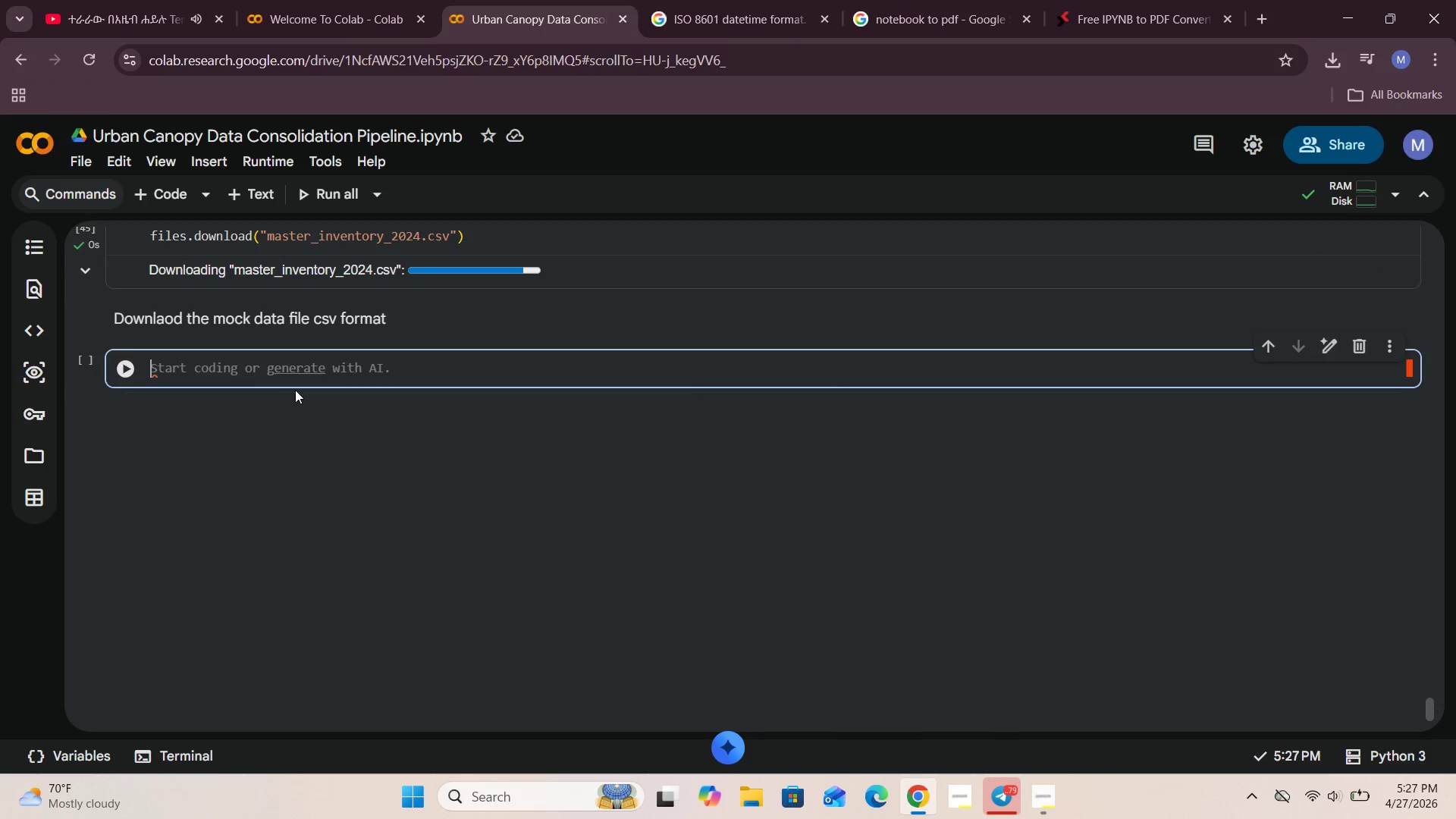 
scroll: coordinate [301, 384], scroll_direction: up, amount: 20.0
 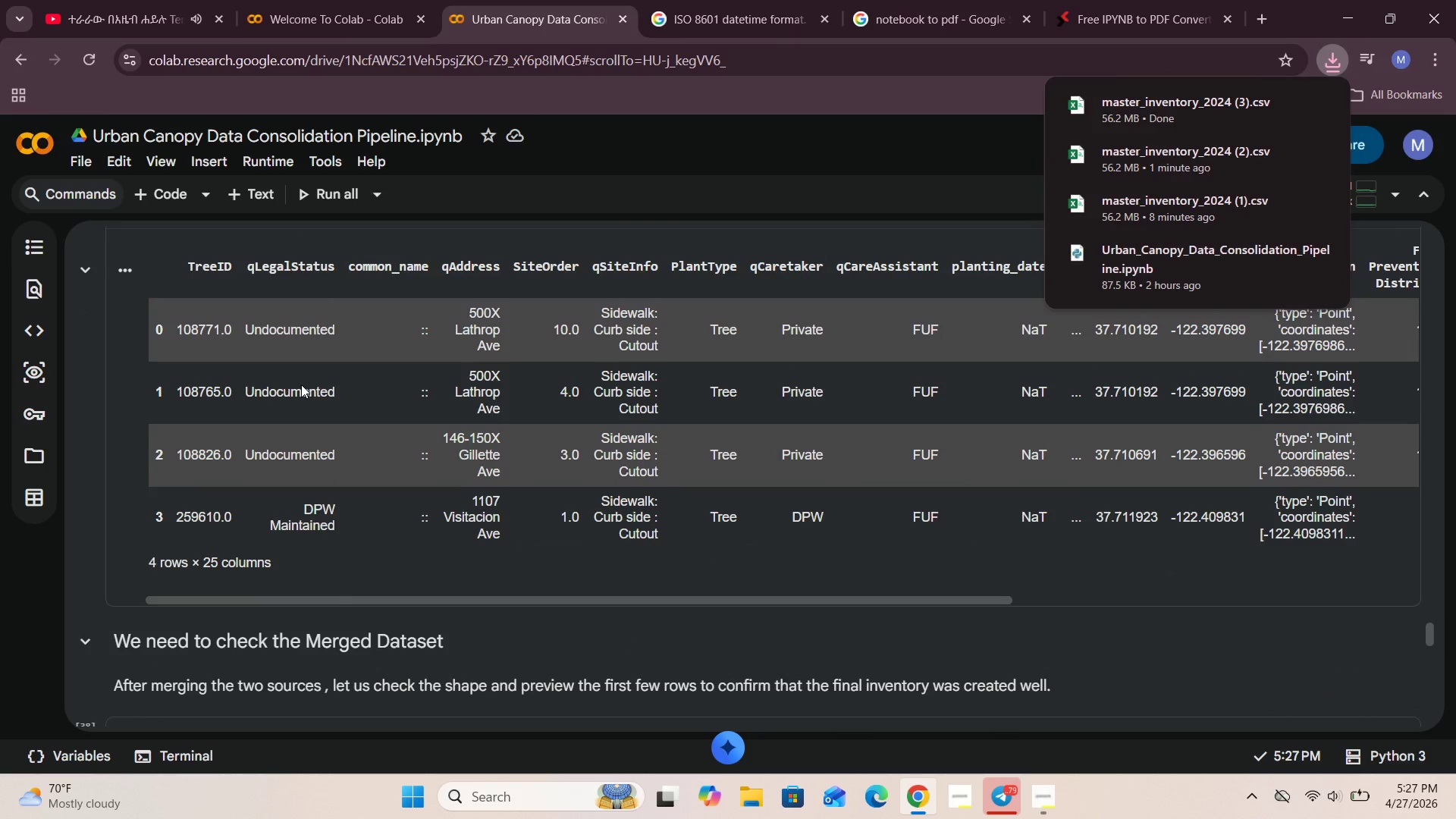 
scroll: coordinate [301, 384], scroll_direction: down, amount: 3.0
 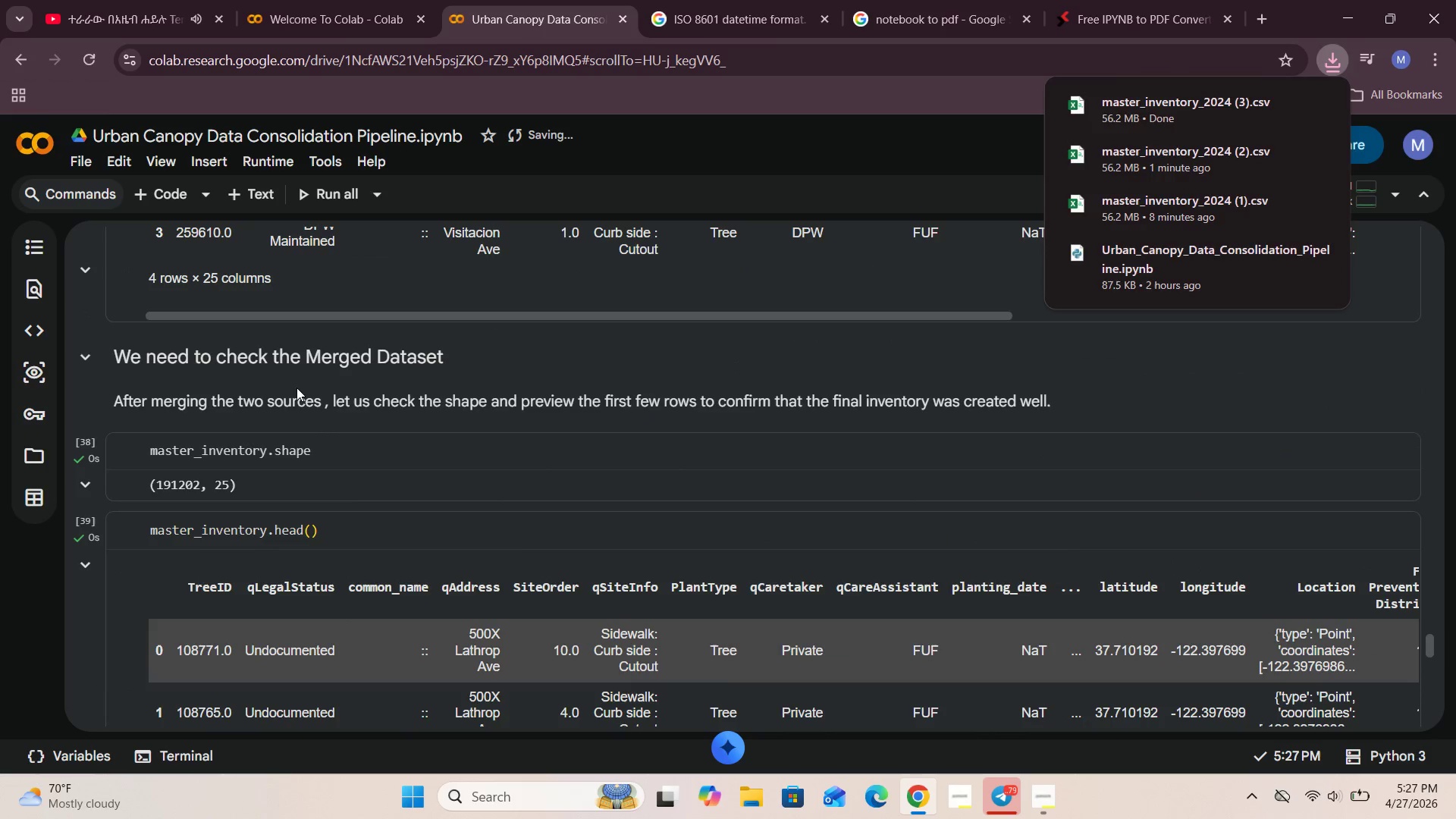 
scroll: coordinate [285, 400], scroll_direction: up, amount: 14.0
 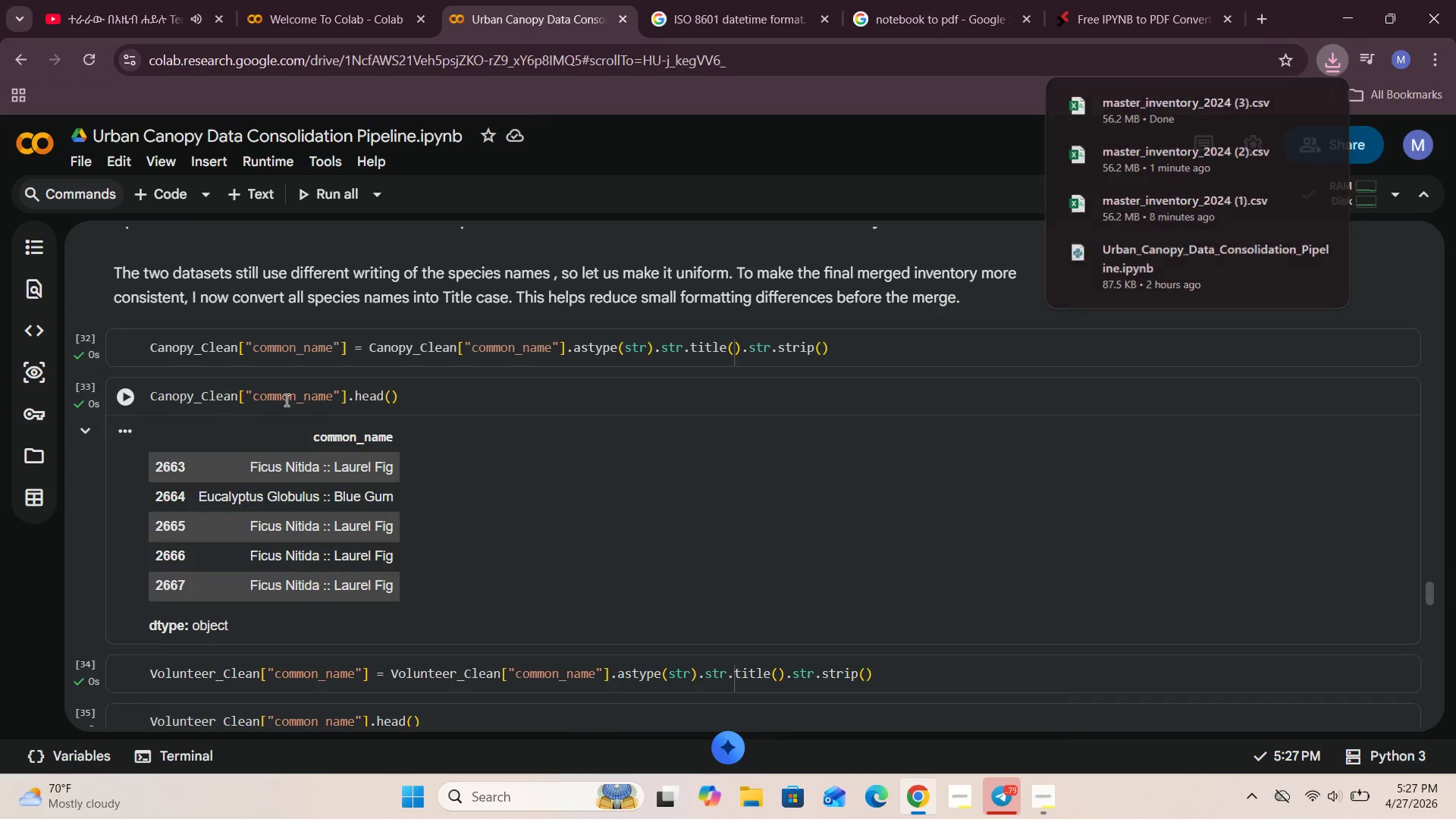 
scroll: coordinate [285, 400], scroll_direction: down, amount: 3.0
 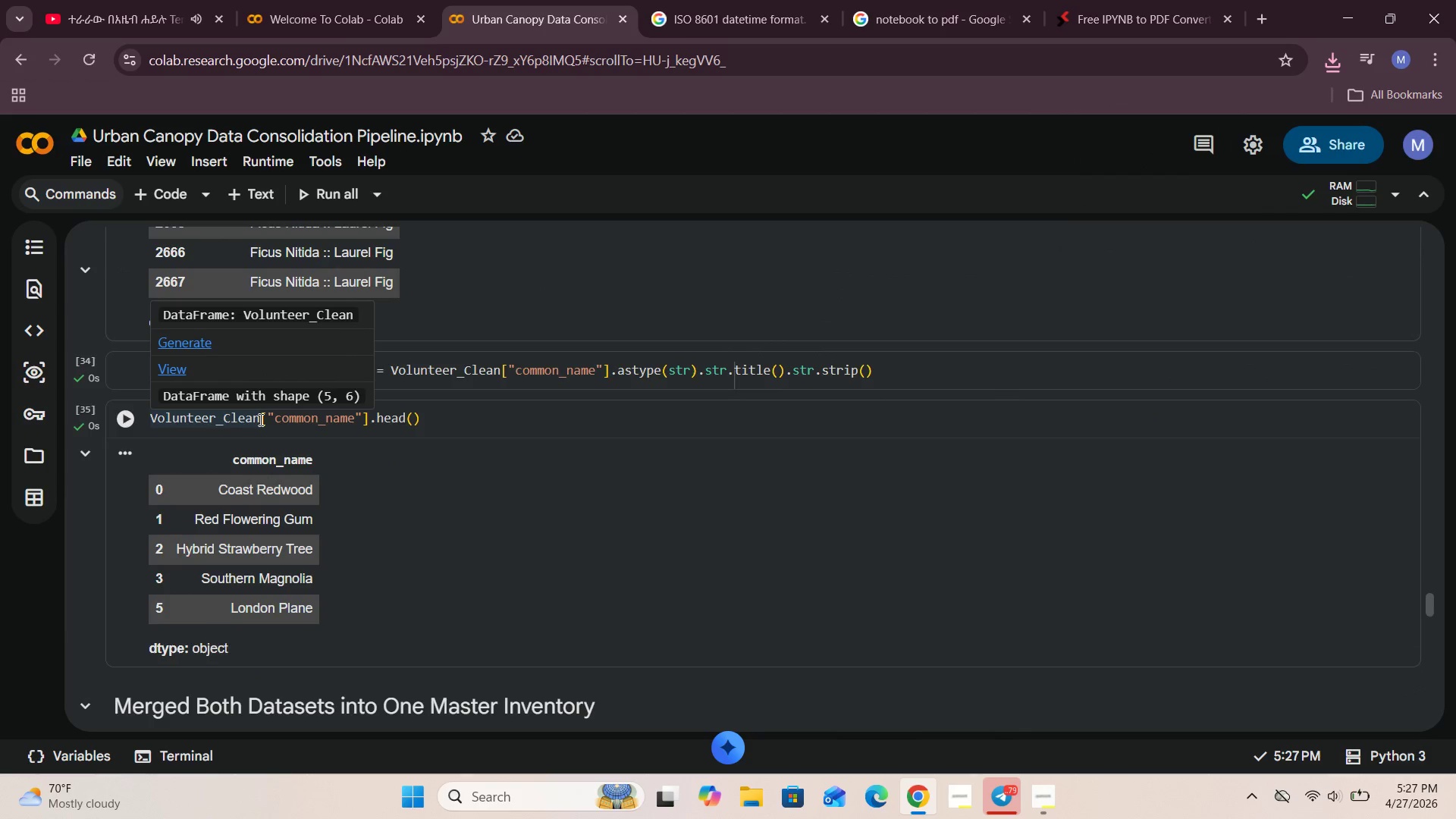 
left_click_drag(start_coordinate=[258, 419], to_coordinate=[143, 422])
 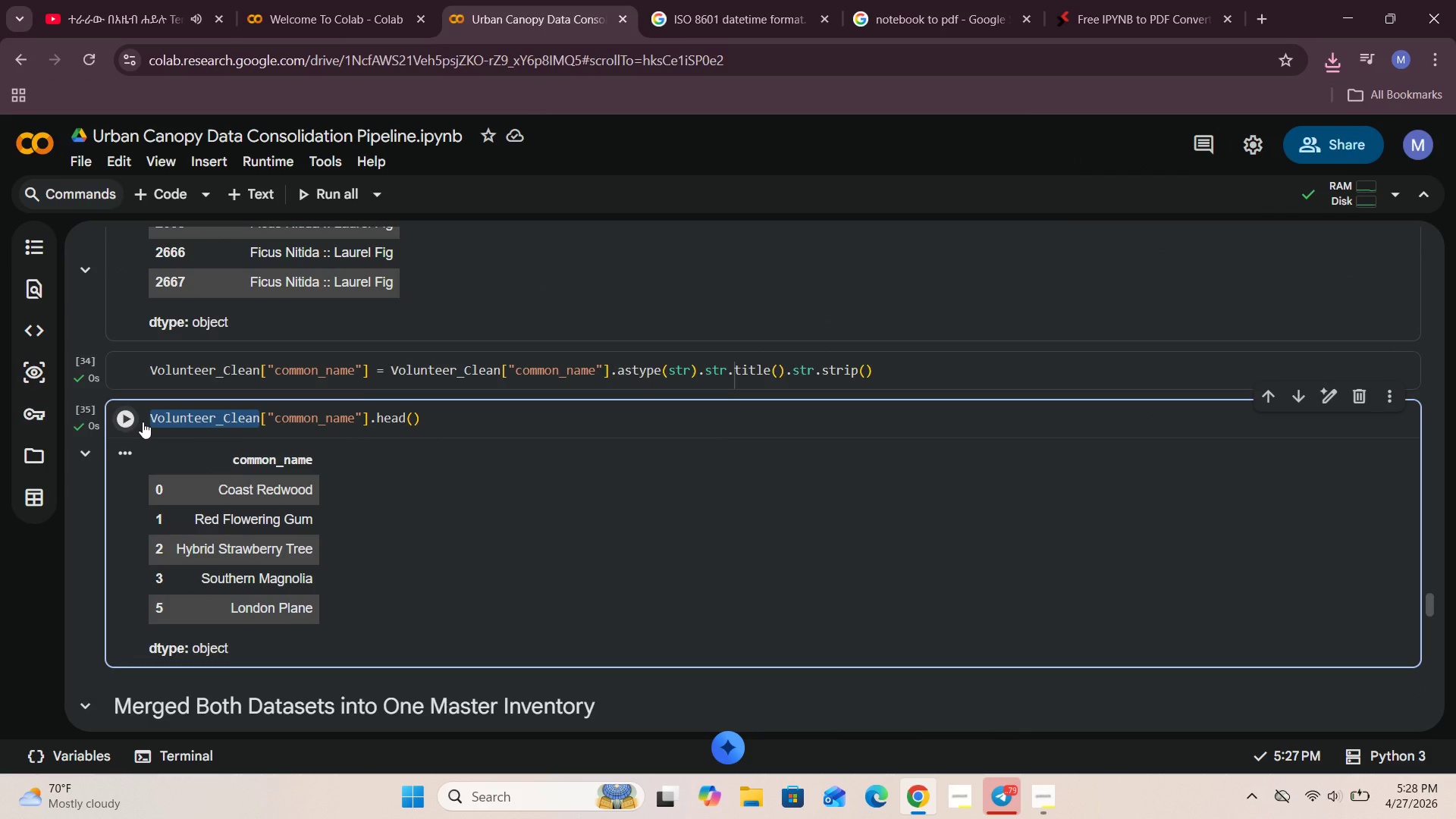 
key(Control+C)
 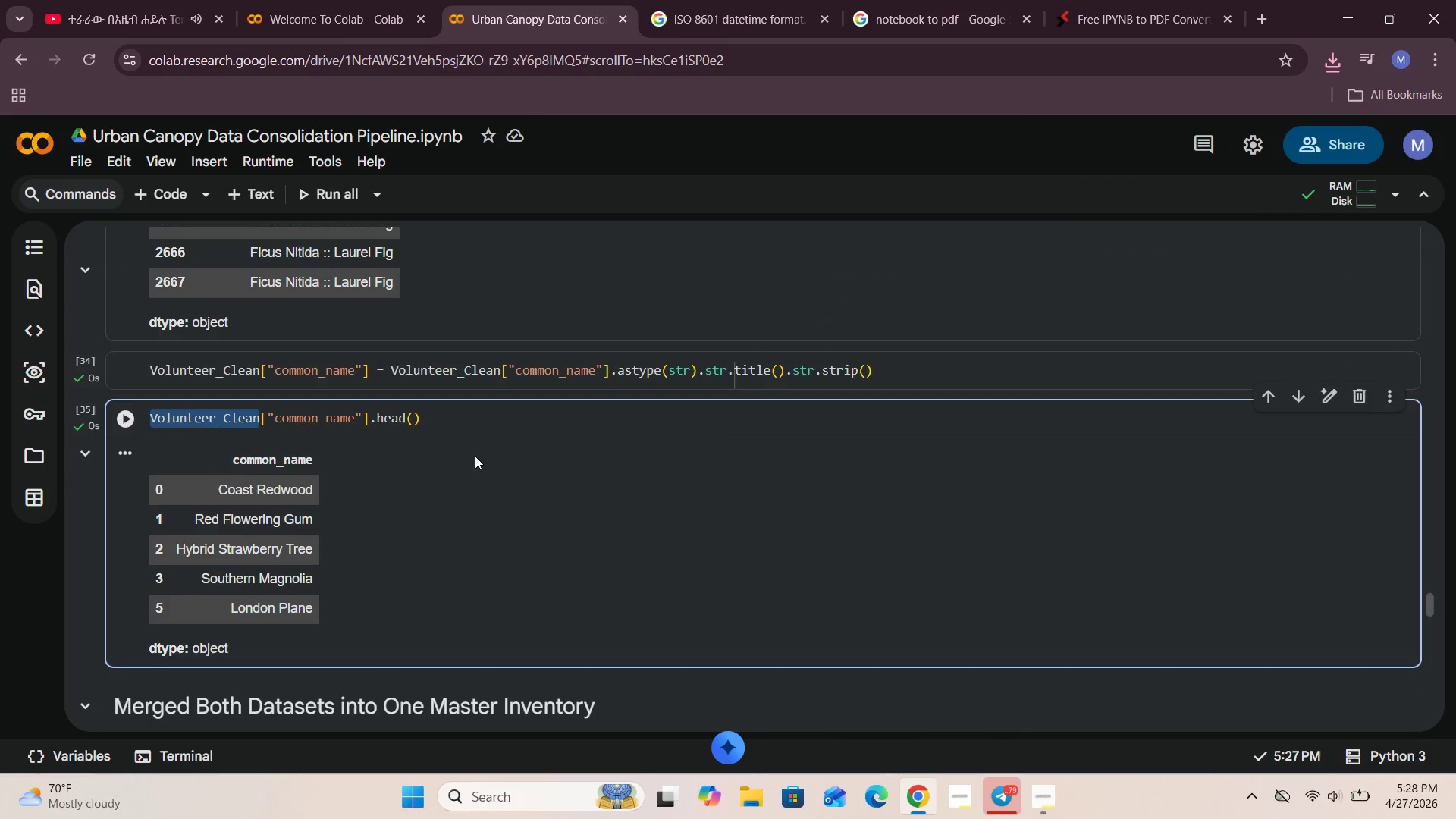 
left_click([481, 456])
 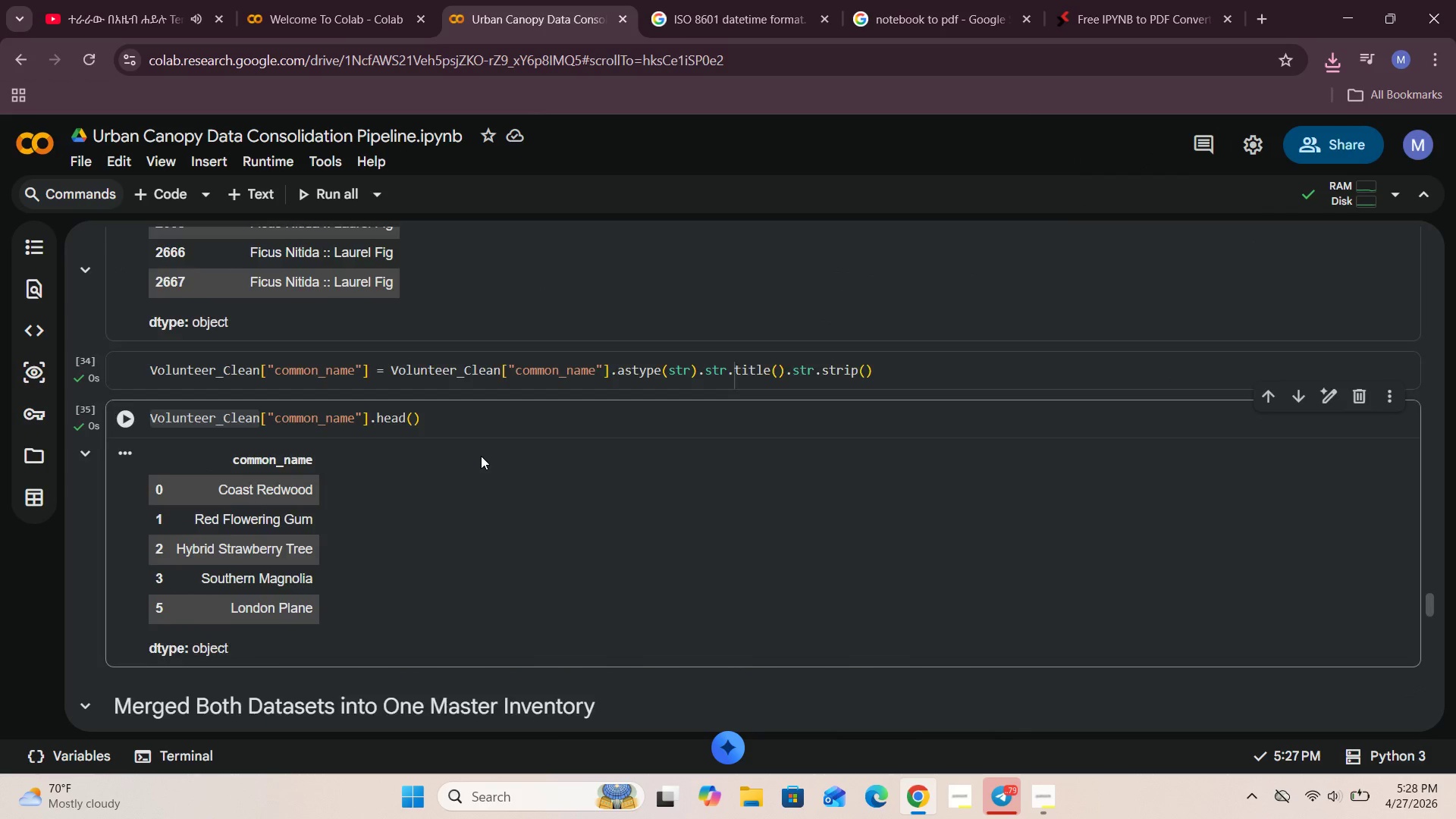 
scroll: coordinate [485, 440], scroll_direction: down, amount: 36.0
 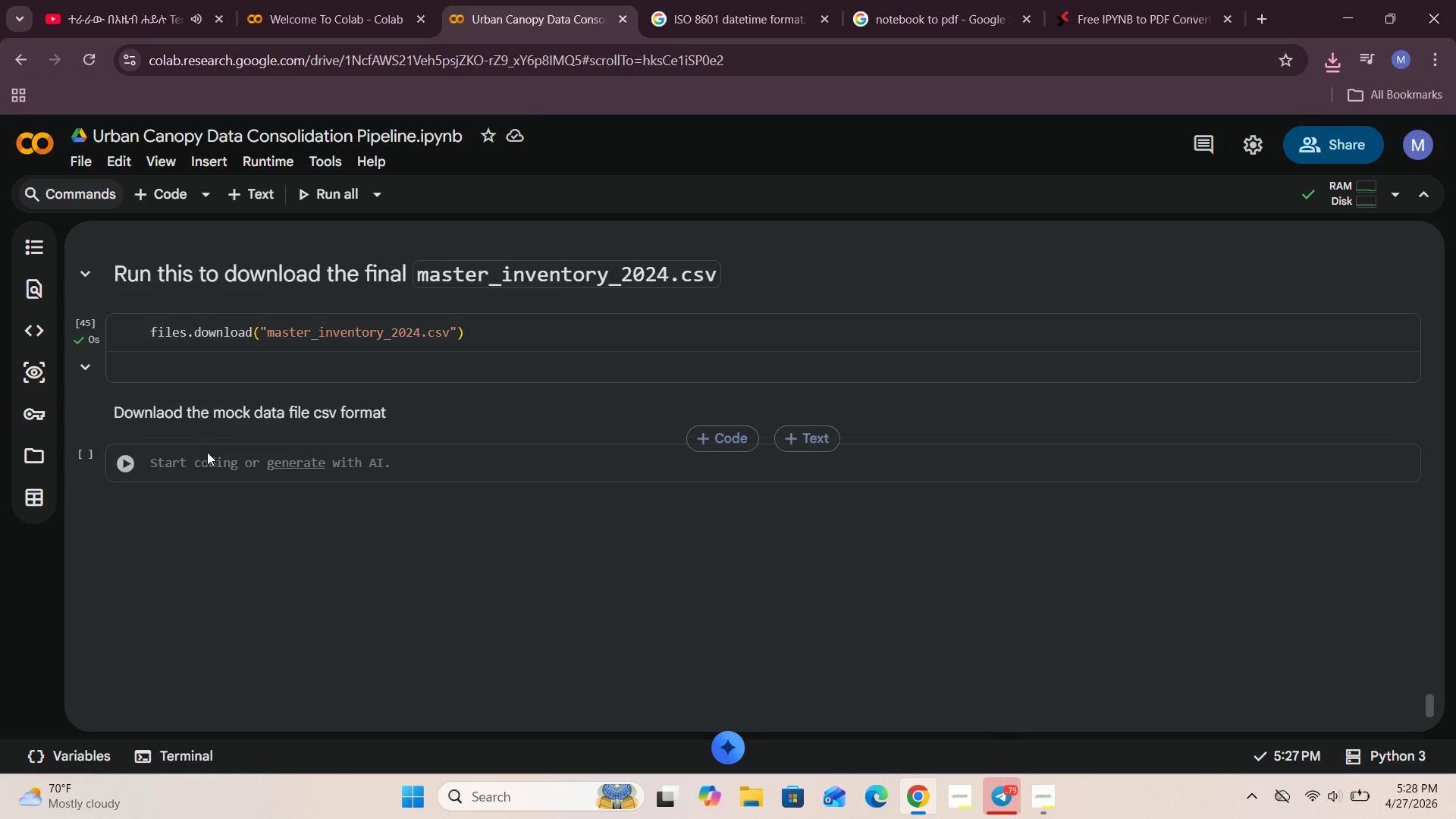 
left_click([191, 462])
 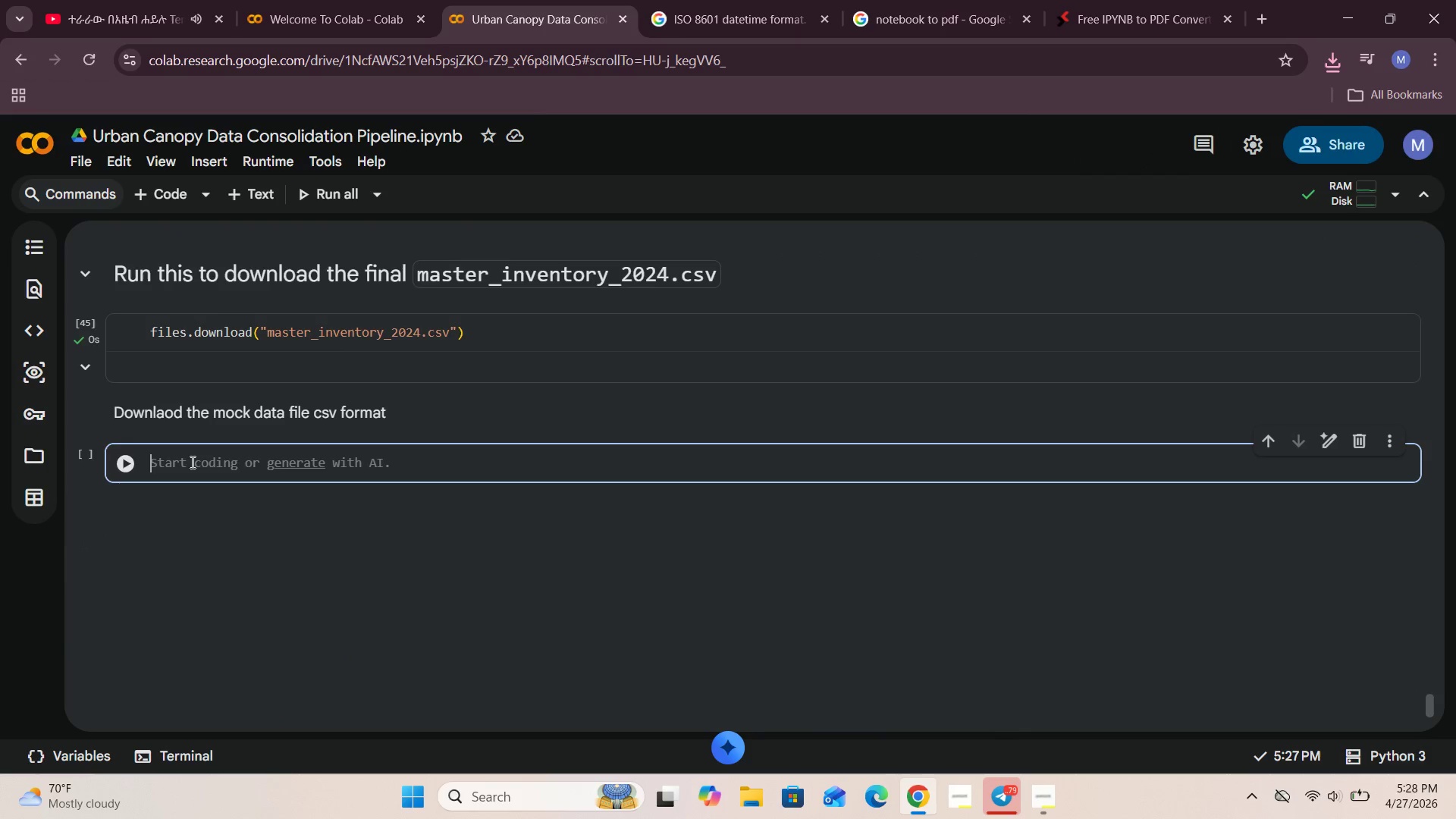 
key(Control+V)
 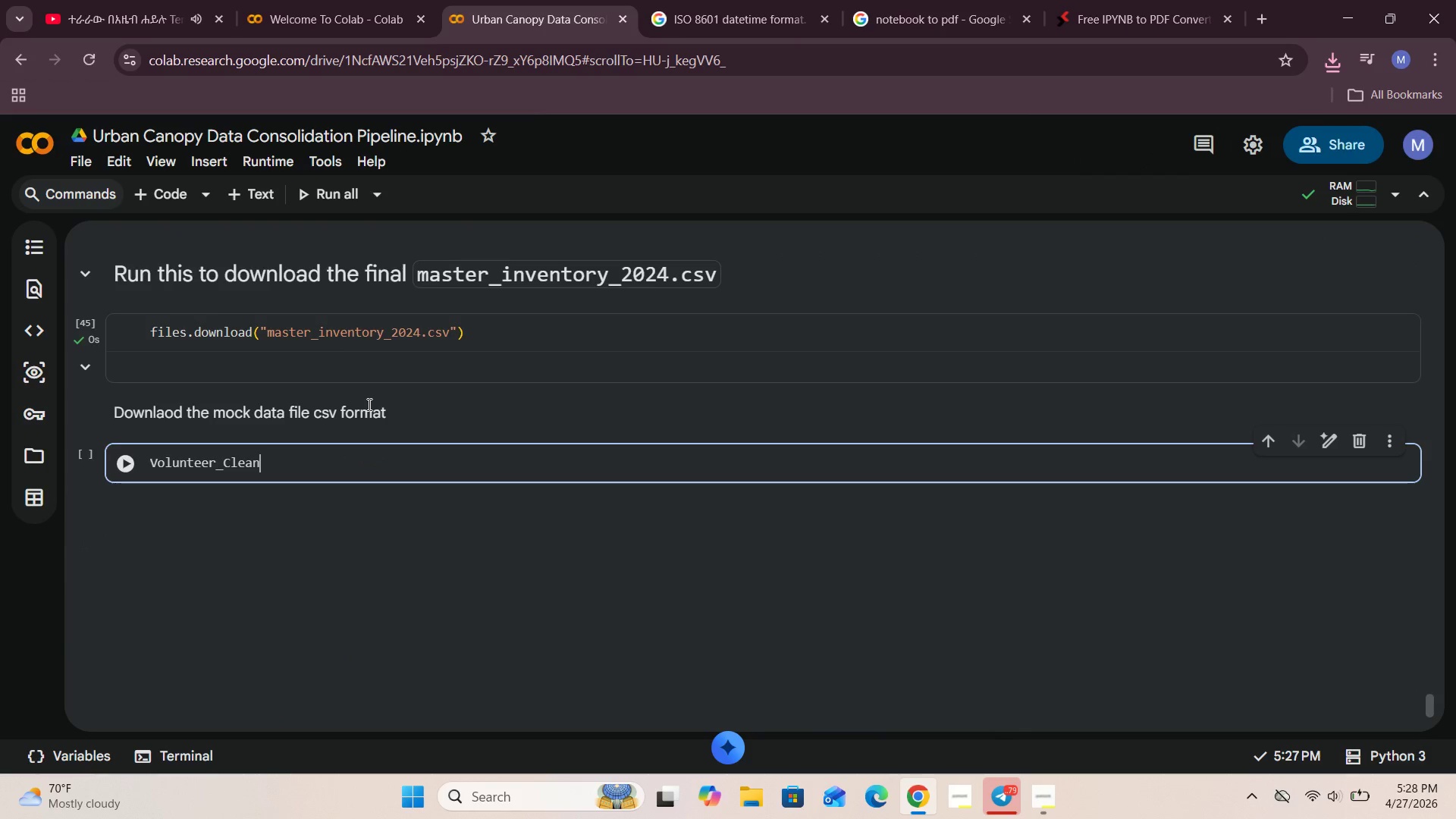 
type(.to_csv("volunteer_Clean)
 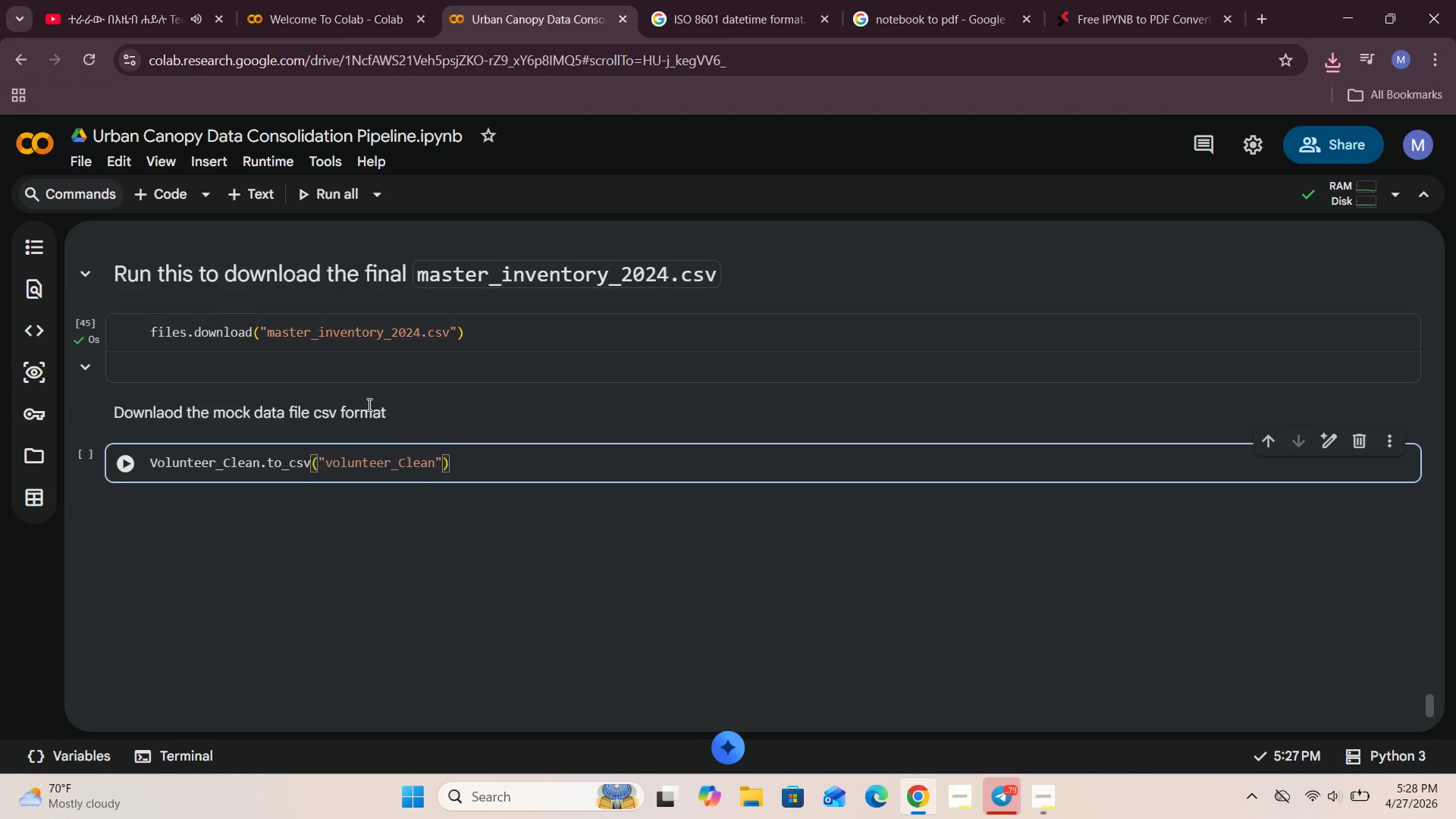 